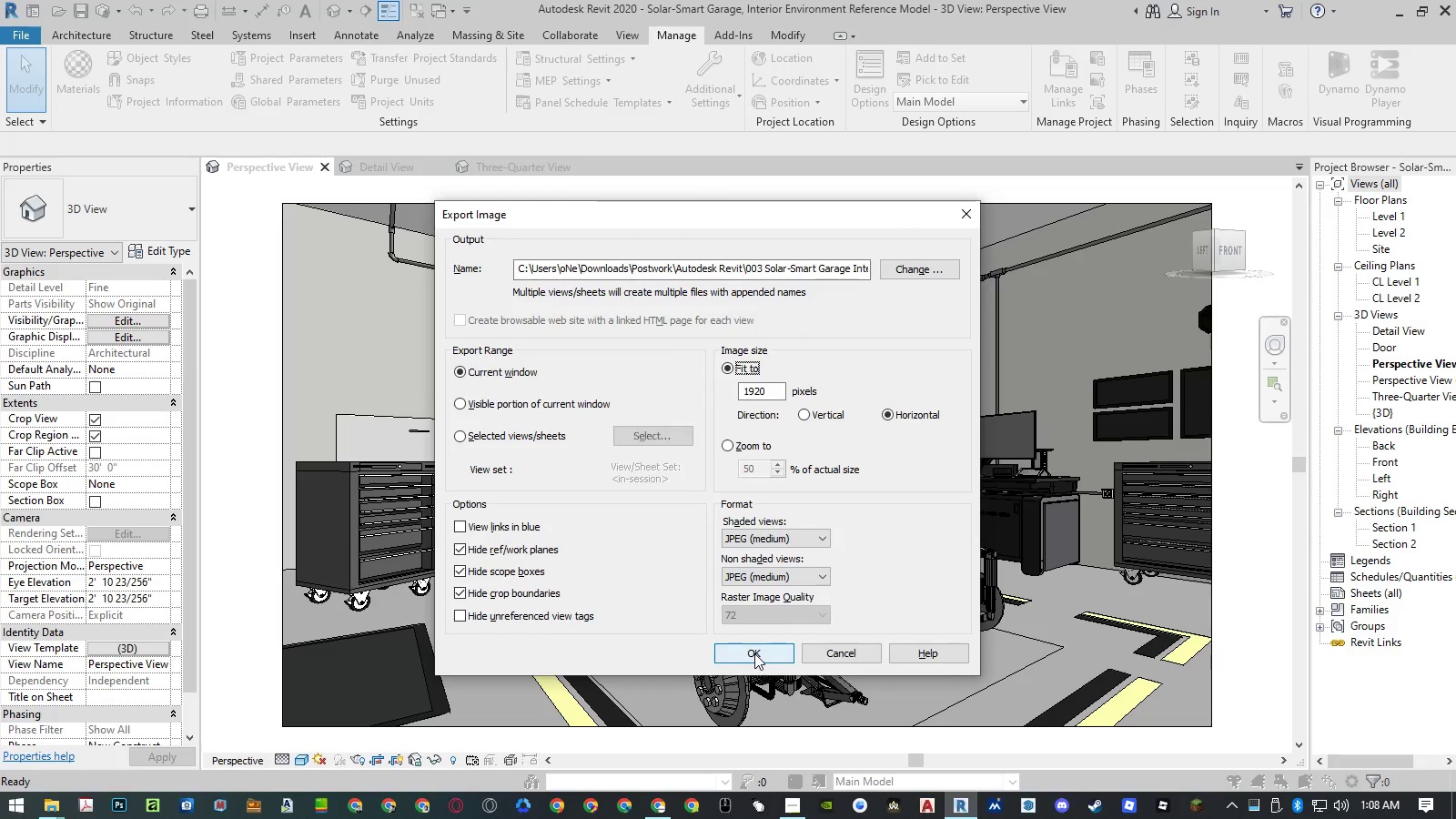 
type(ftim)
 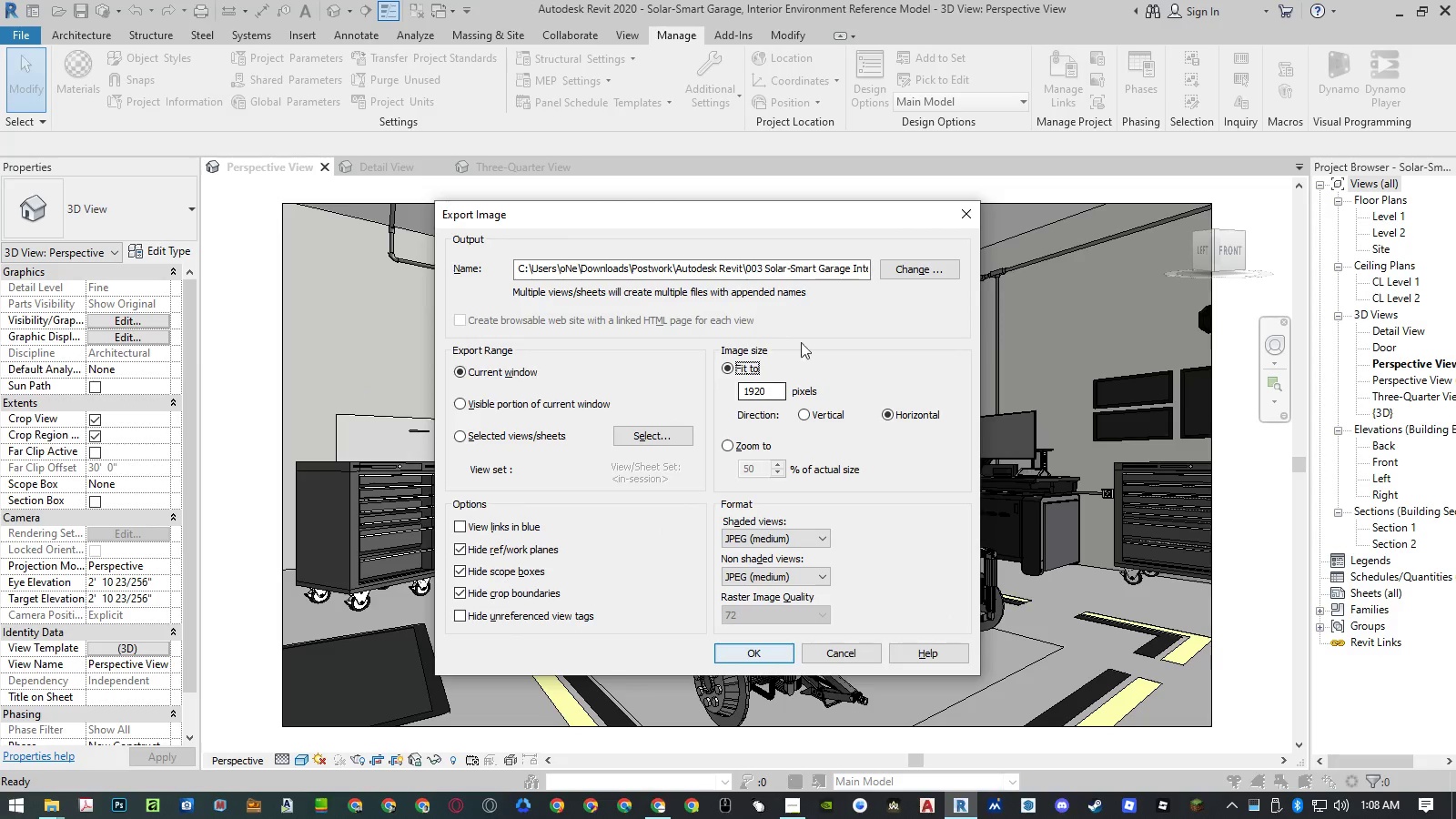 
left_click([906, 265])
 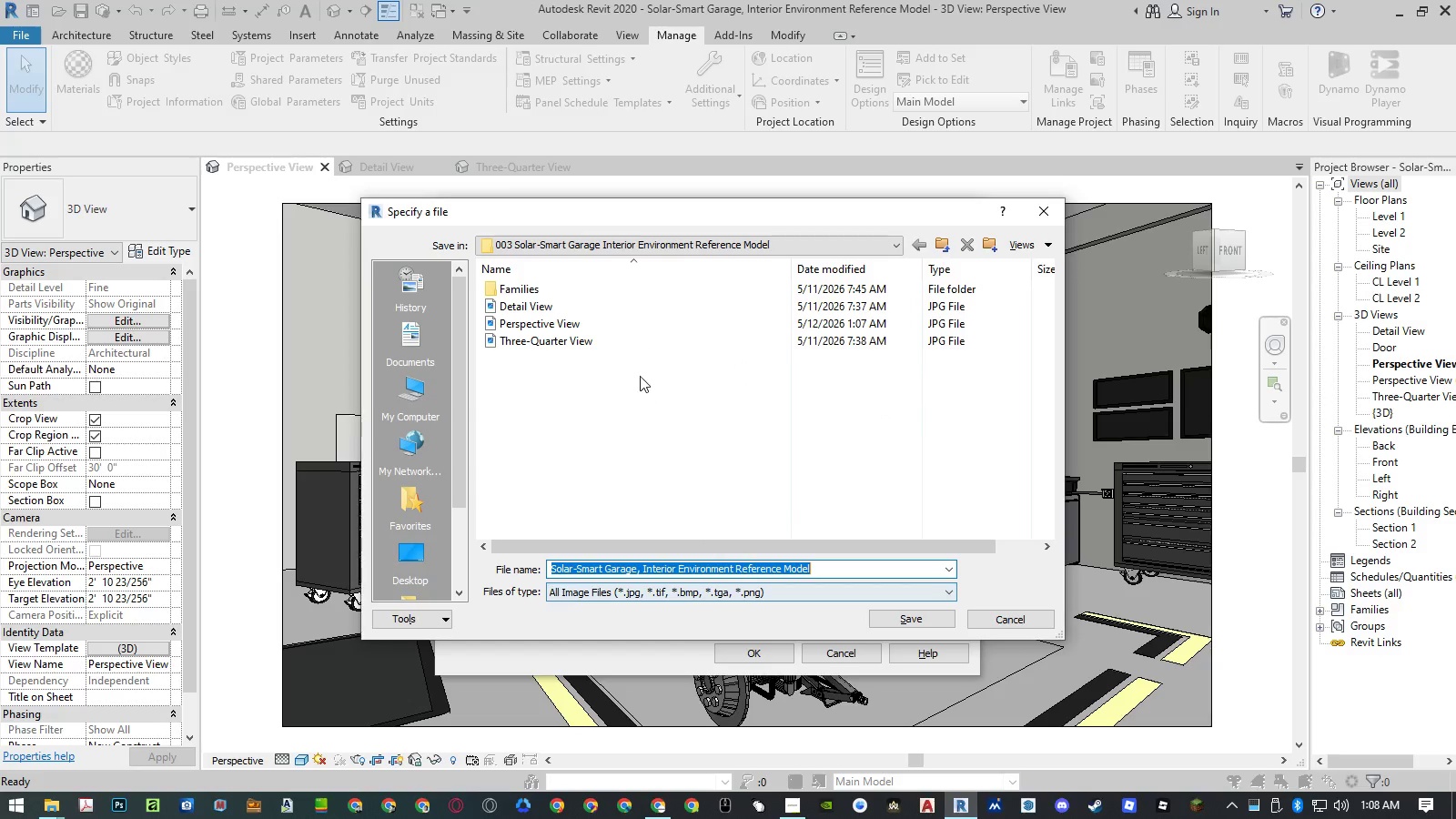 
left_click([597, 326])
 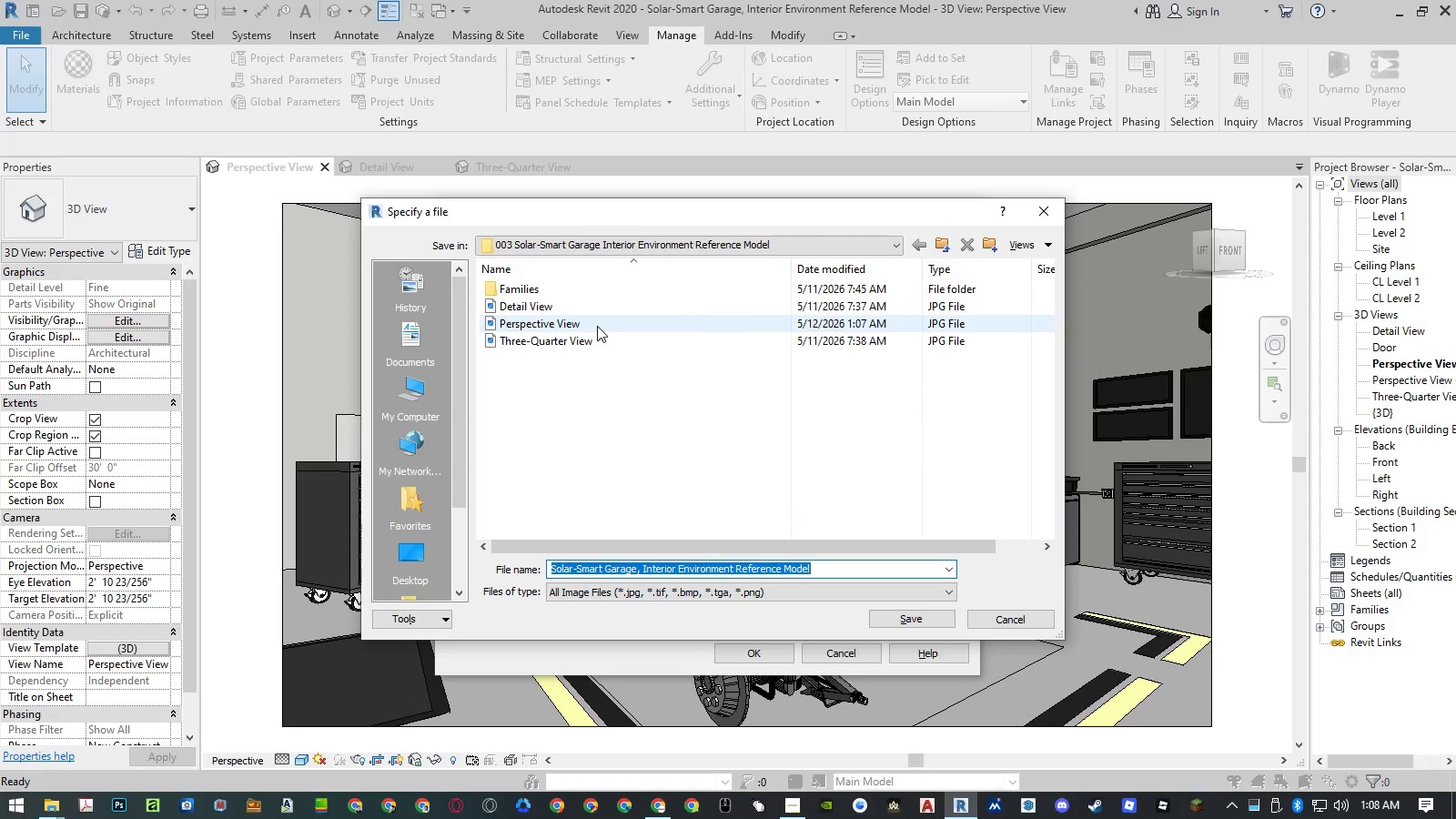 
left_click_drag(start_coordinate=[597, 326], to_coordinate=[769, 438])
 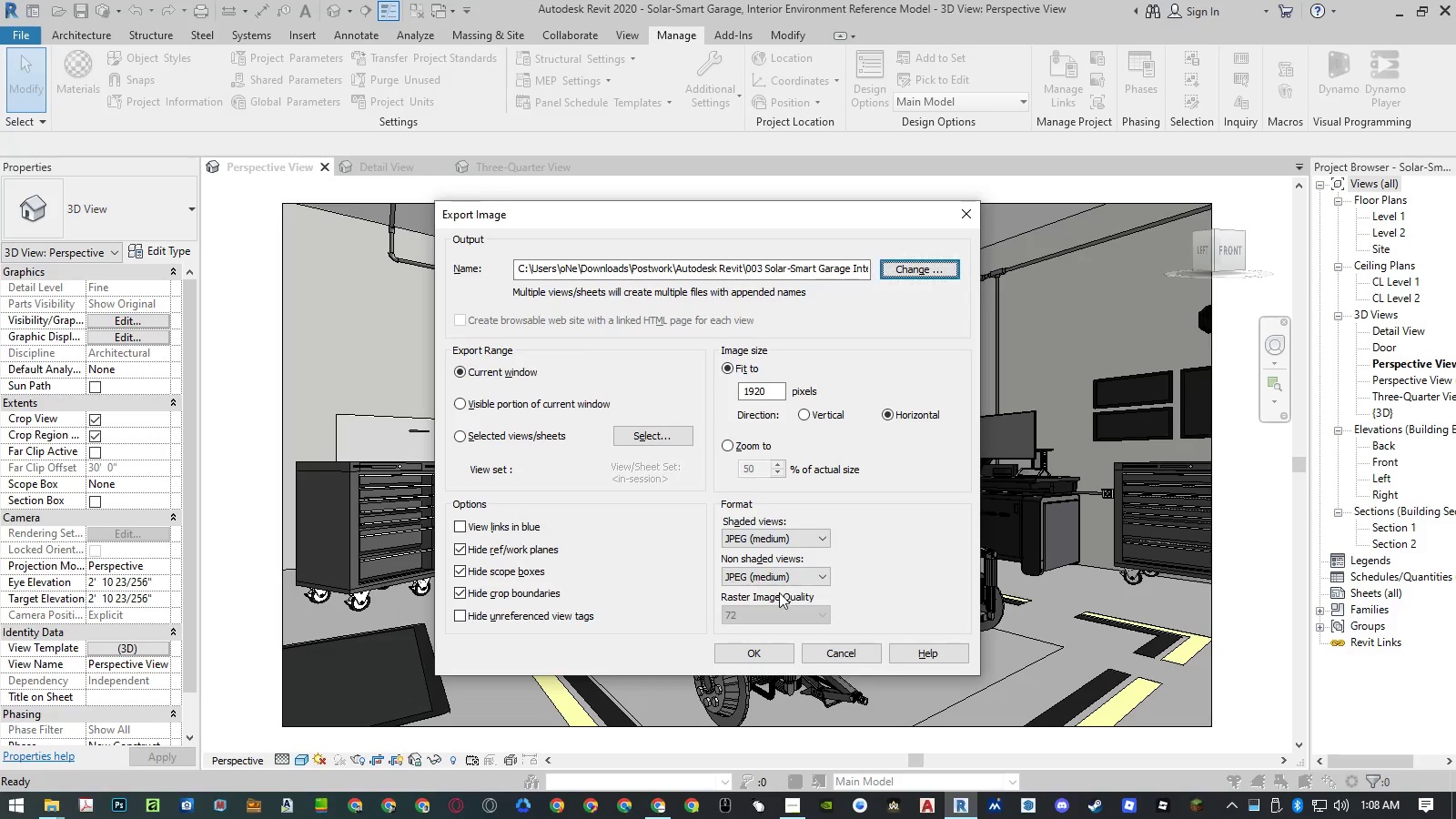 
left_click([769, 438])
 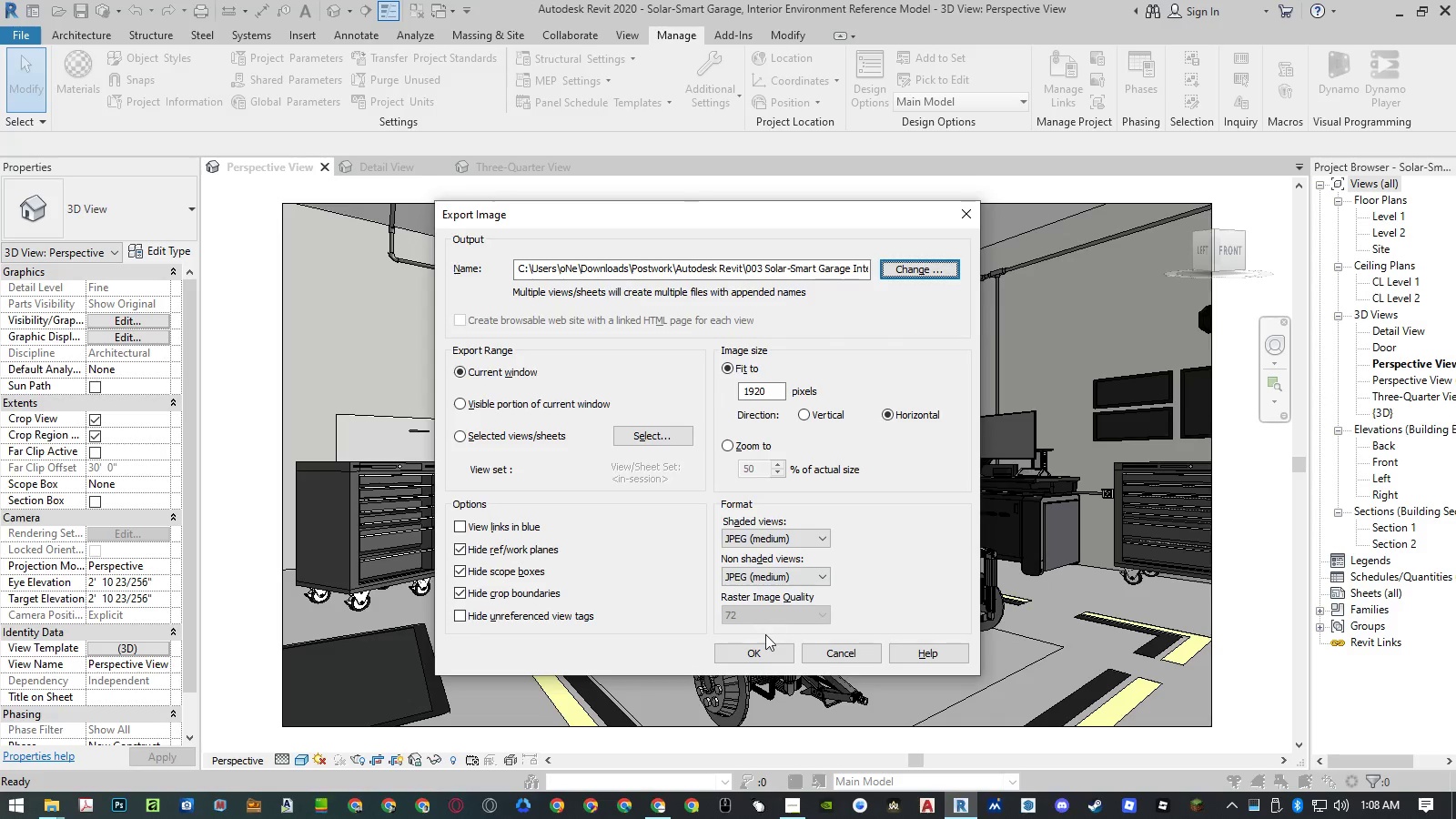 
left_click([758, 651])
 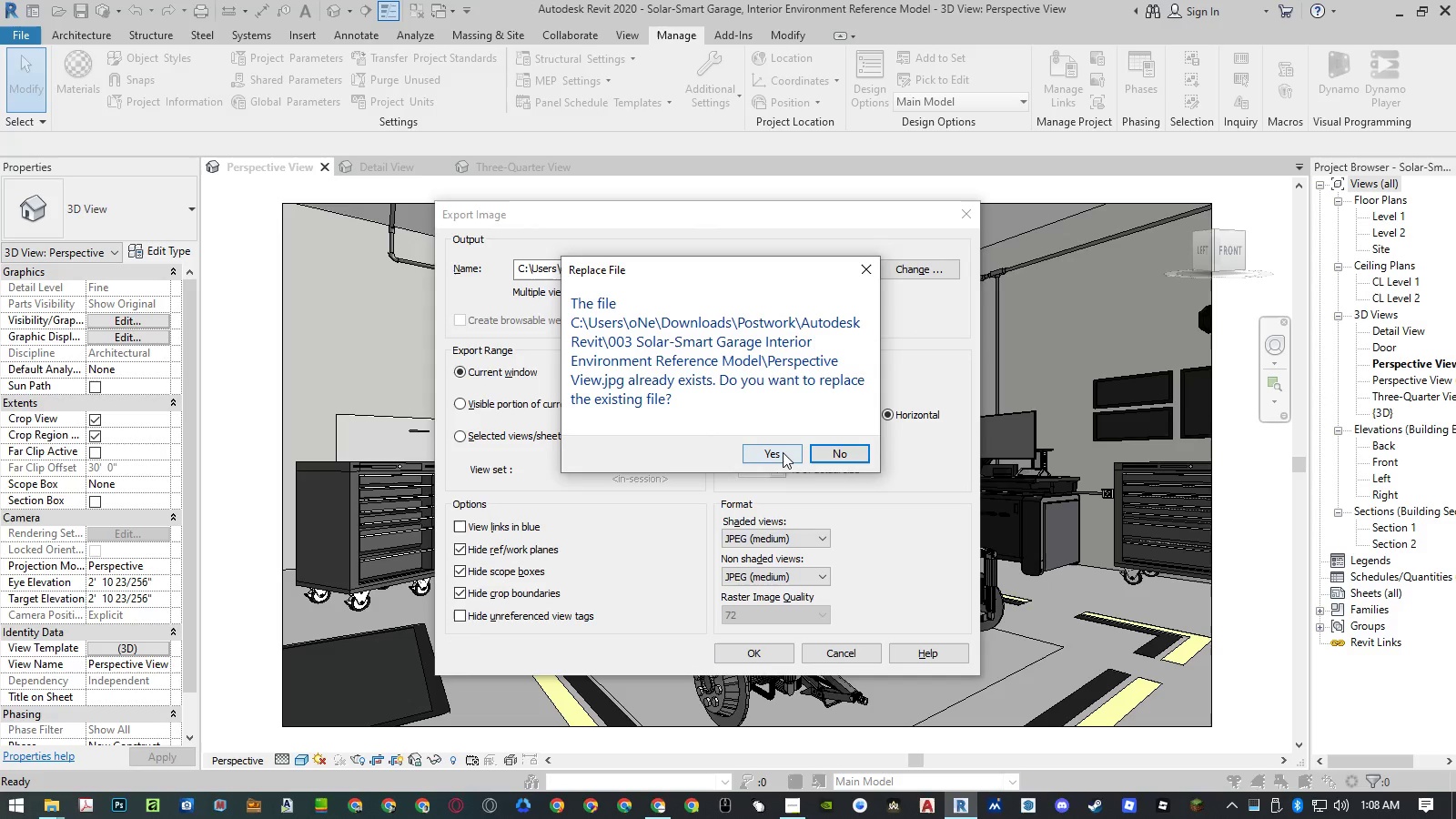 
left_click([783, 450])
 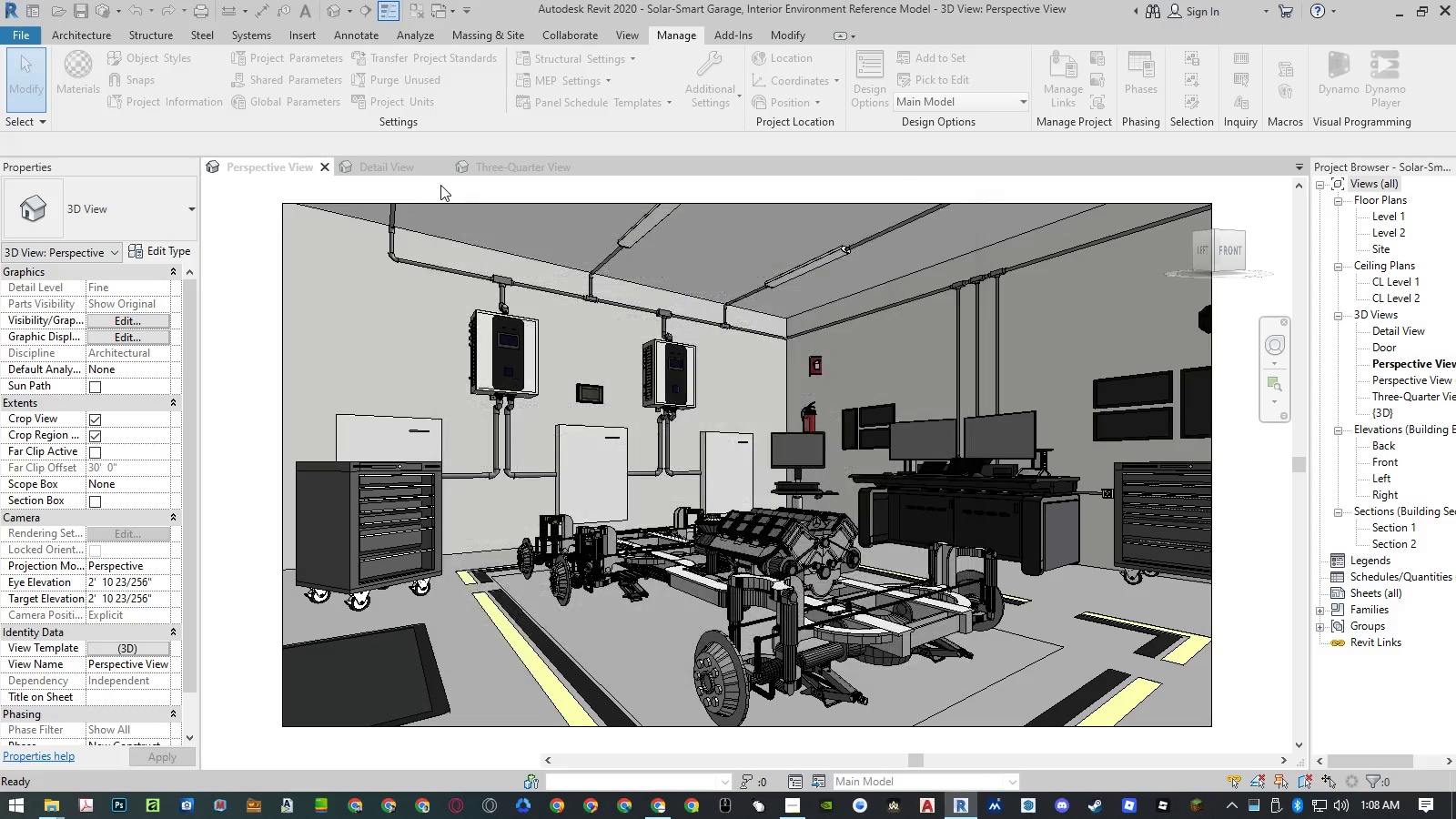 
left_click([413, 165])
 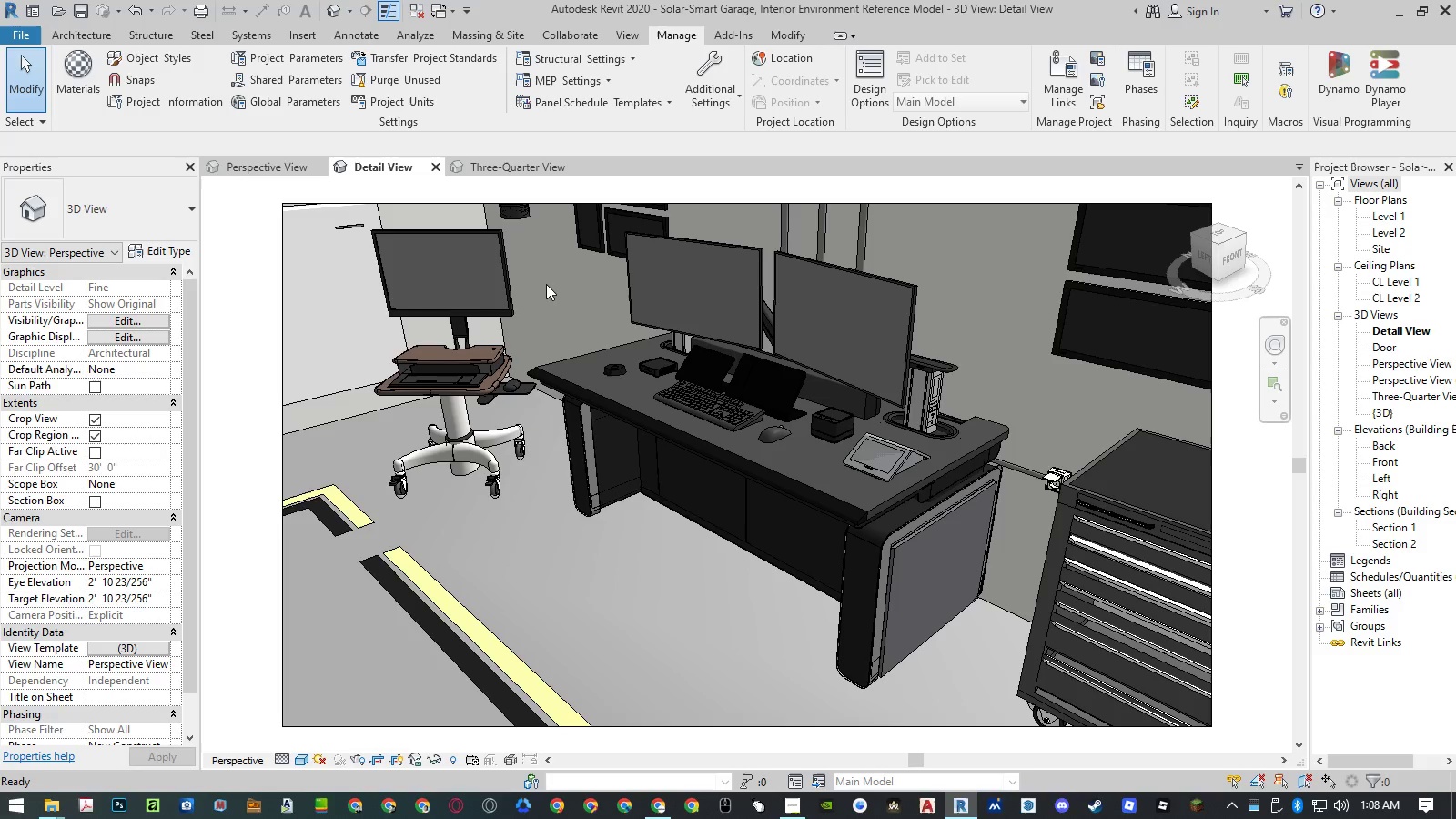 
hold_key(key=AltLeft, duration=0.47)
 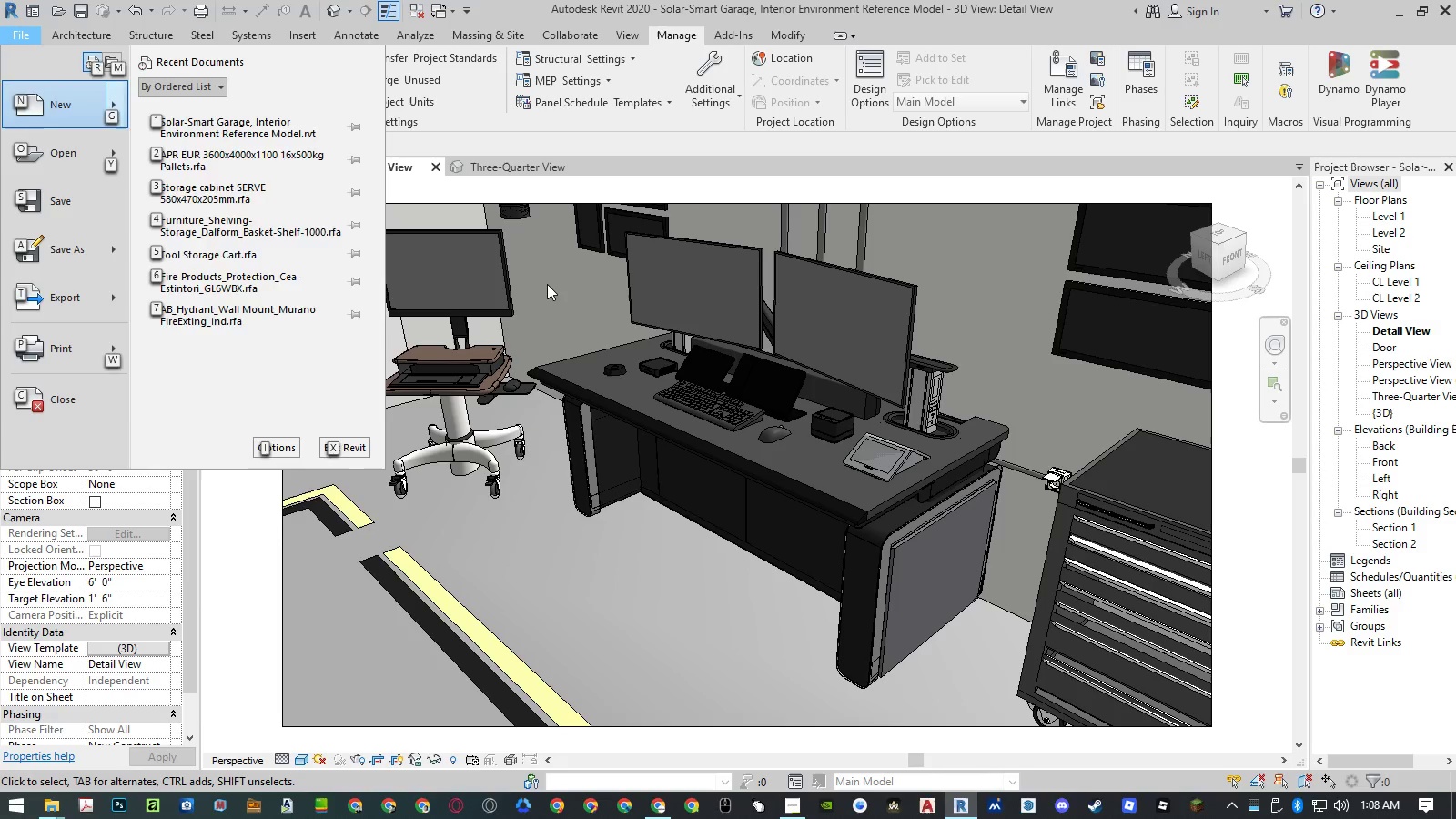 
type(ftim)
key(Escape)
key(Escape)
key(Escape)
type(ftim)
key(Escape)
type(tim)
key(Escape)
key(Escape)
key(Escape)
key(Escape)
type(ftim)
 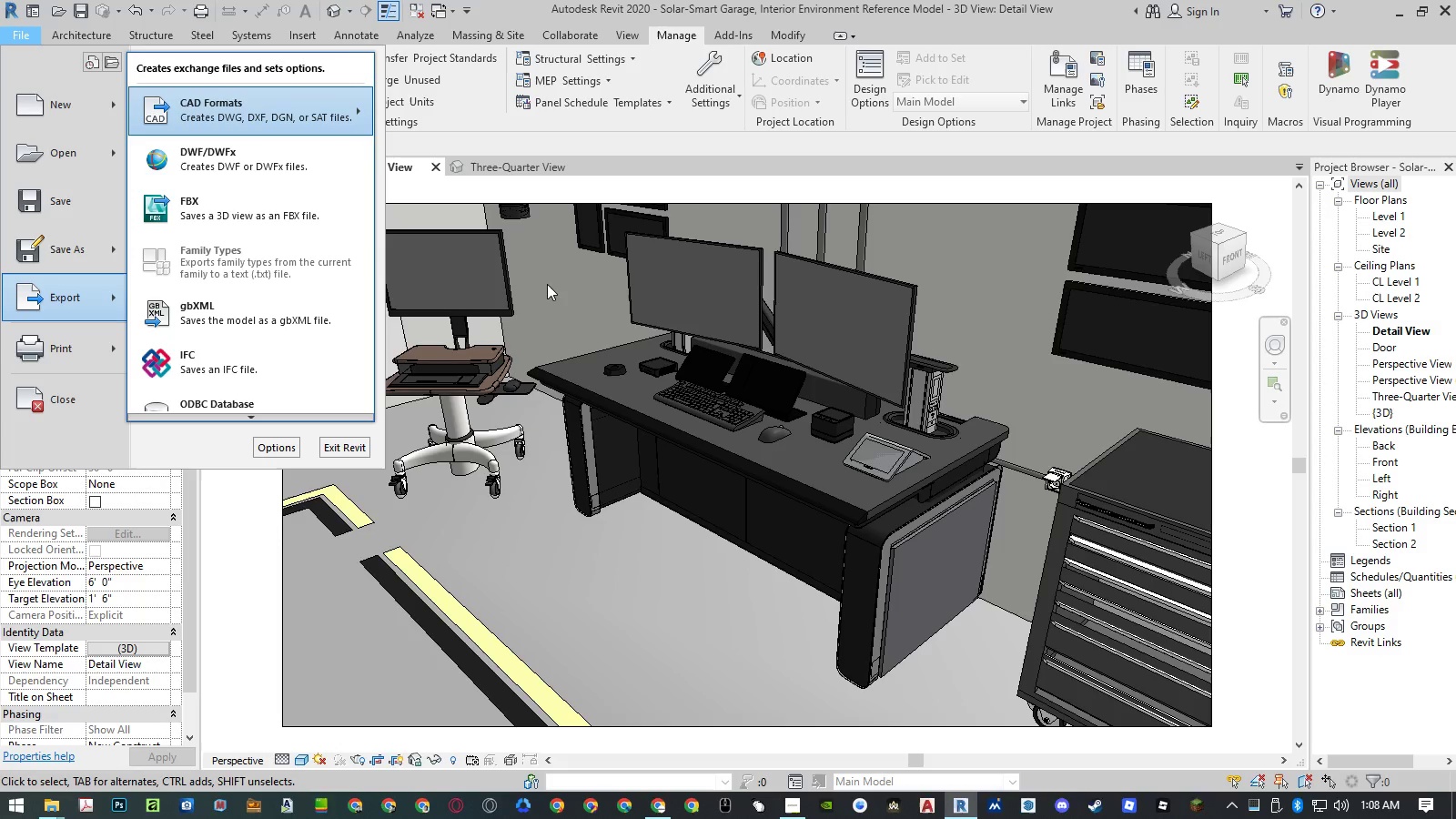 
hold_key(key=AltLeft, duration=0.44)
 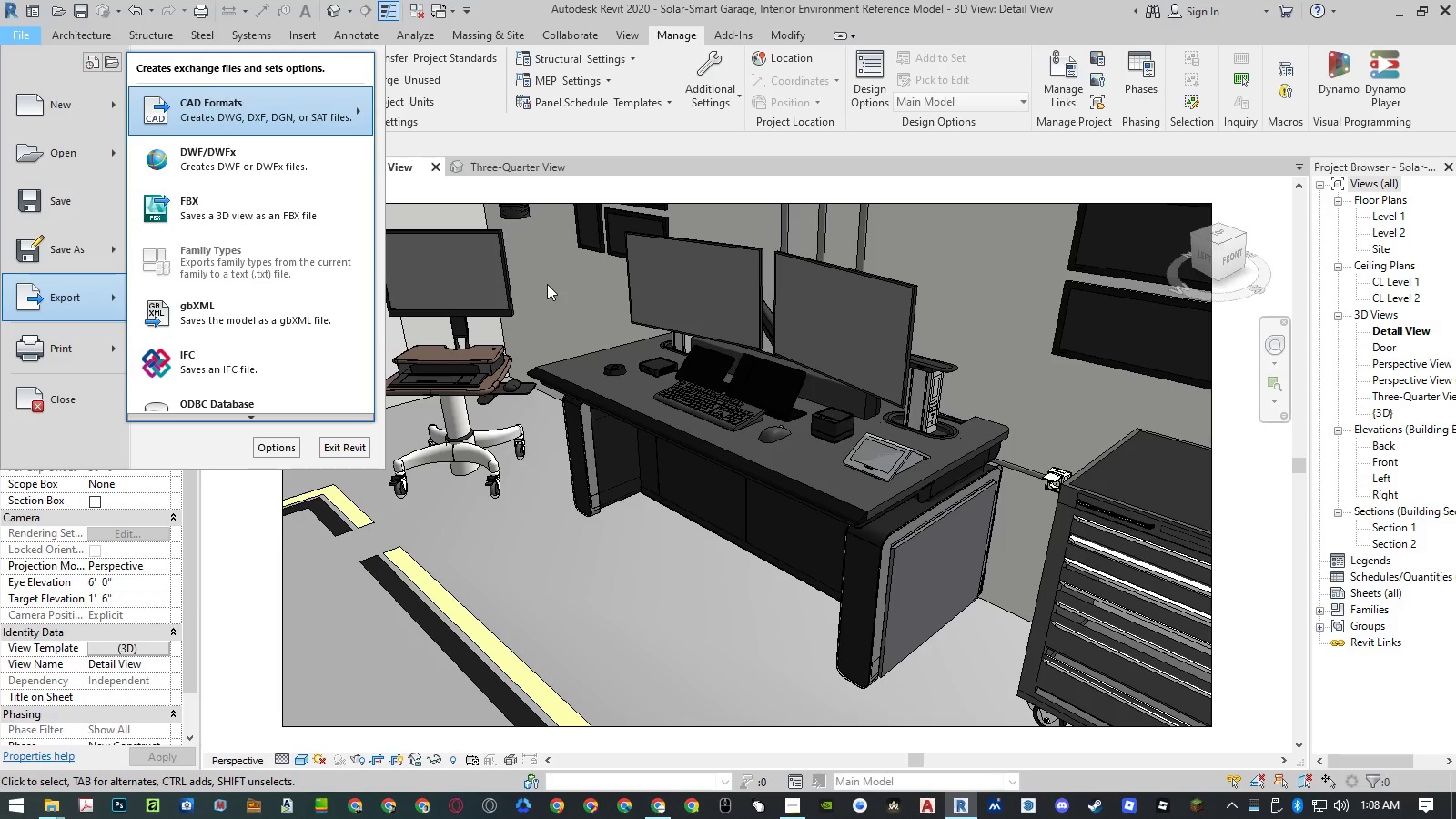 
hold_key(key=AltLeft, duration=0.33)
 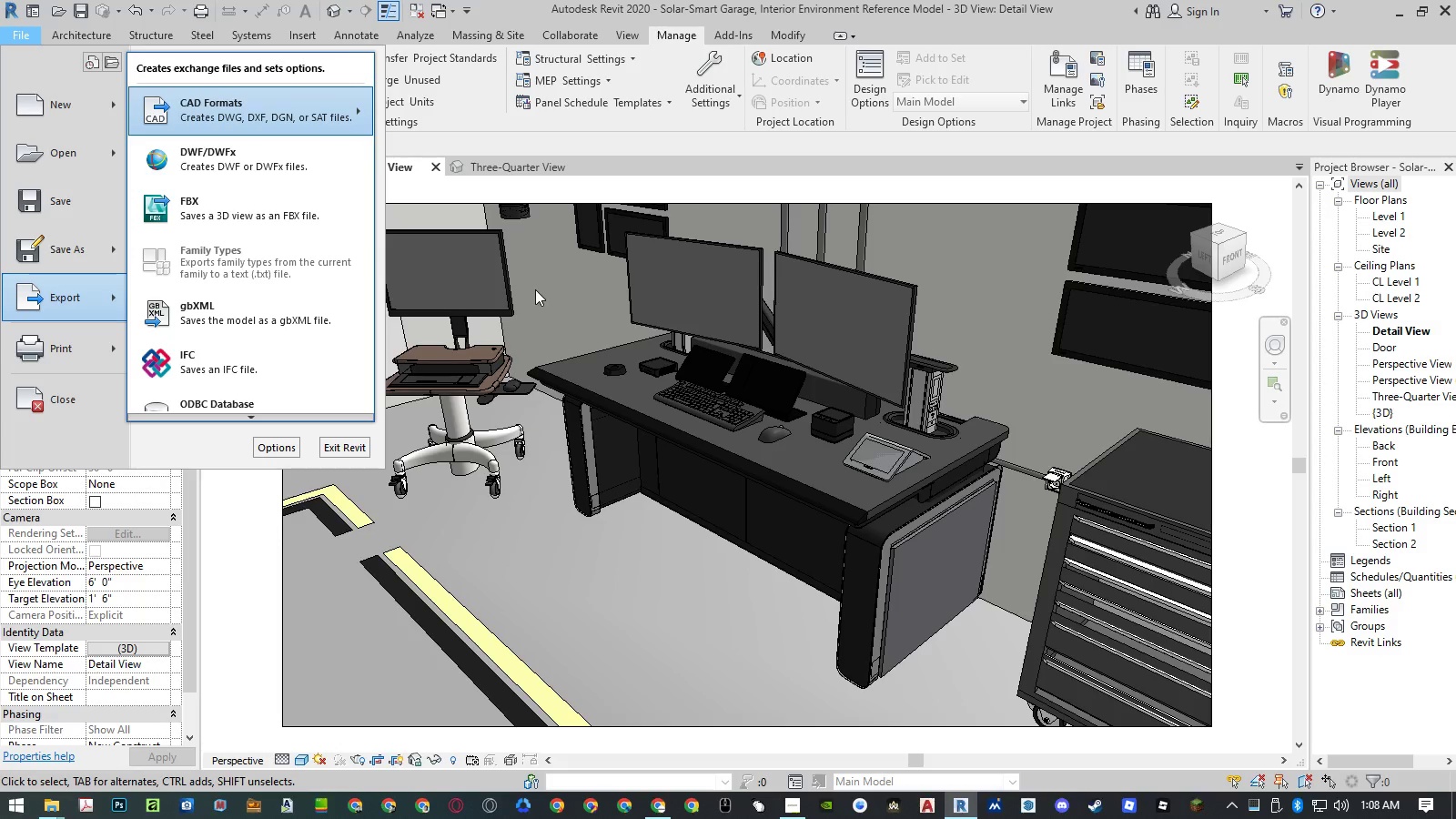 
mouse_move([330, 379])
 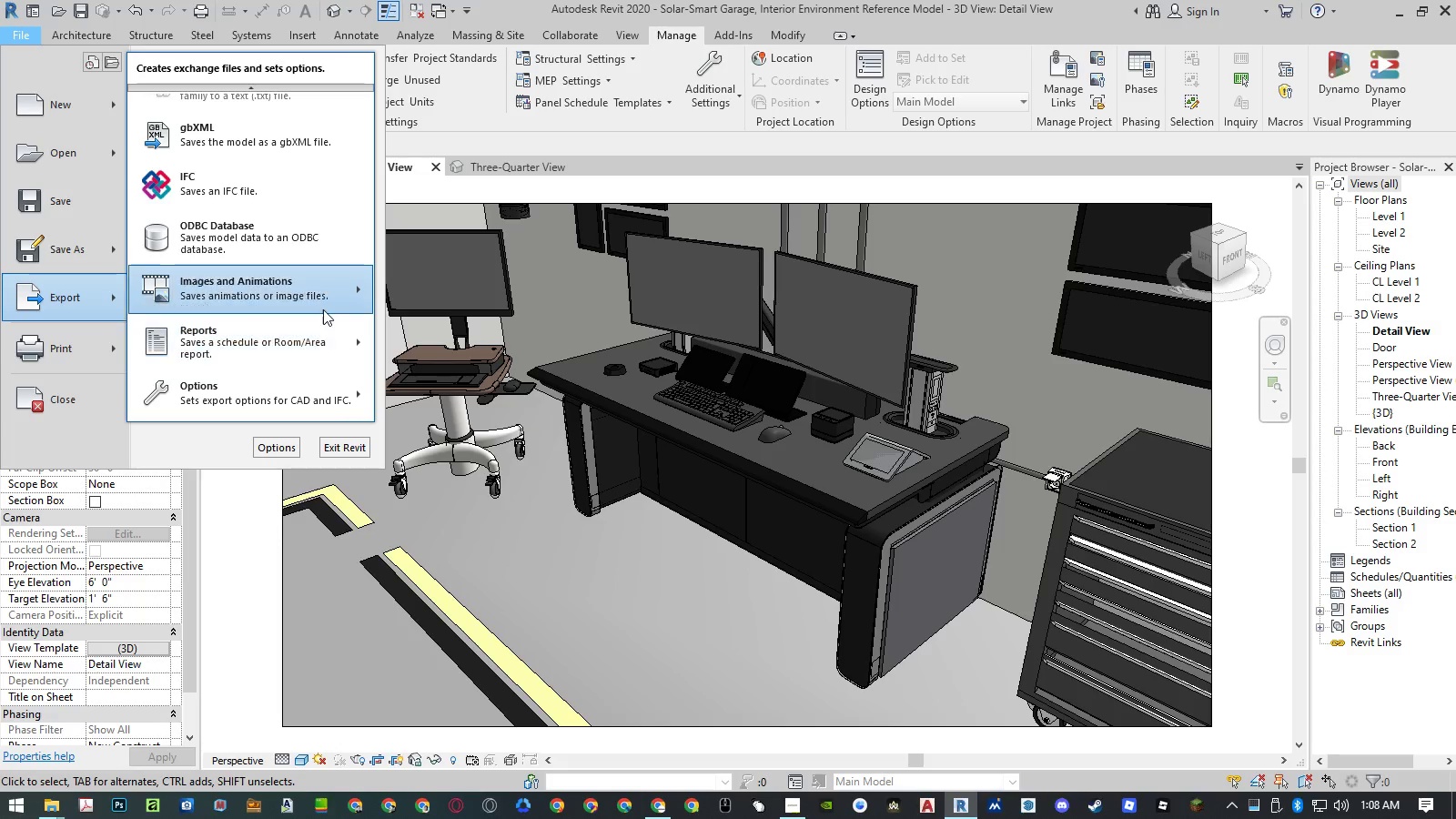 
left_click([323, 309])
 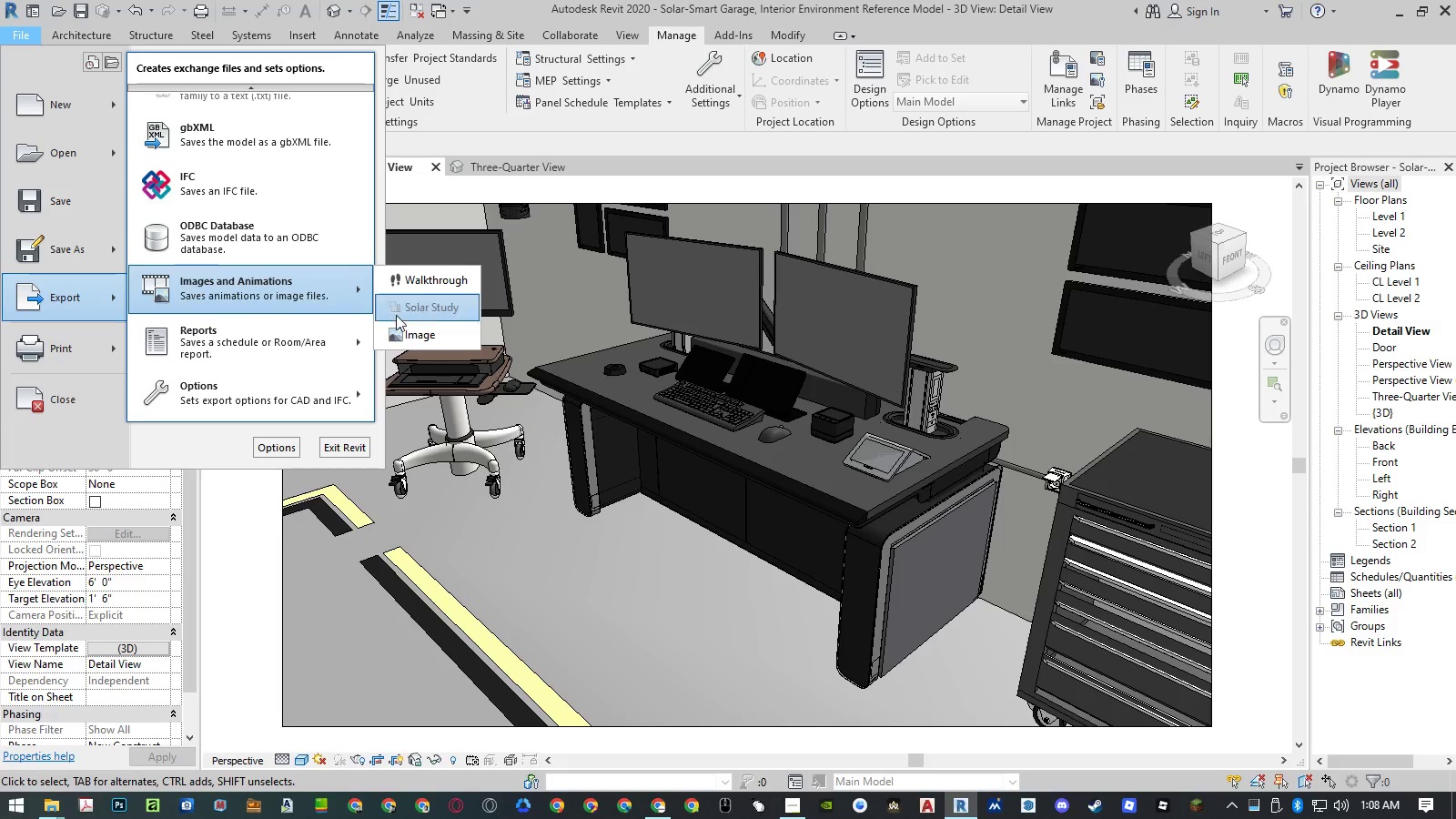 
left_click([409, 330])
 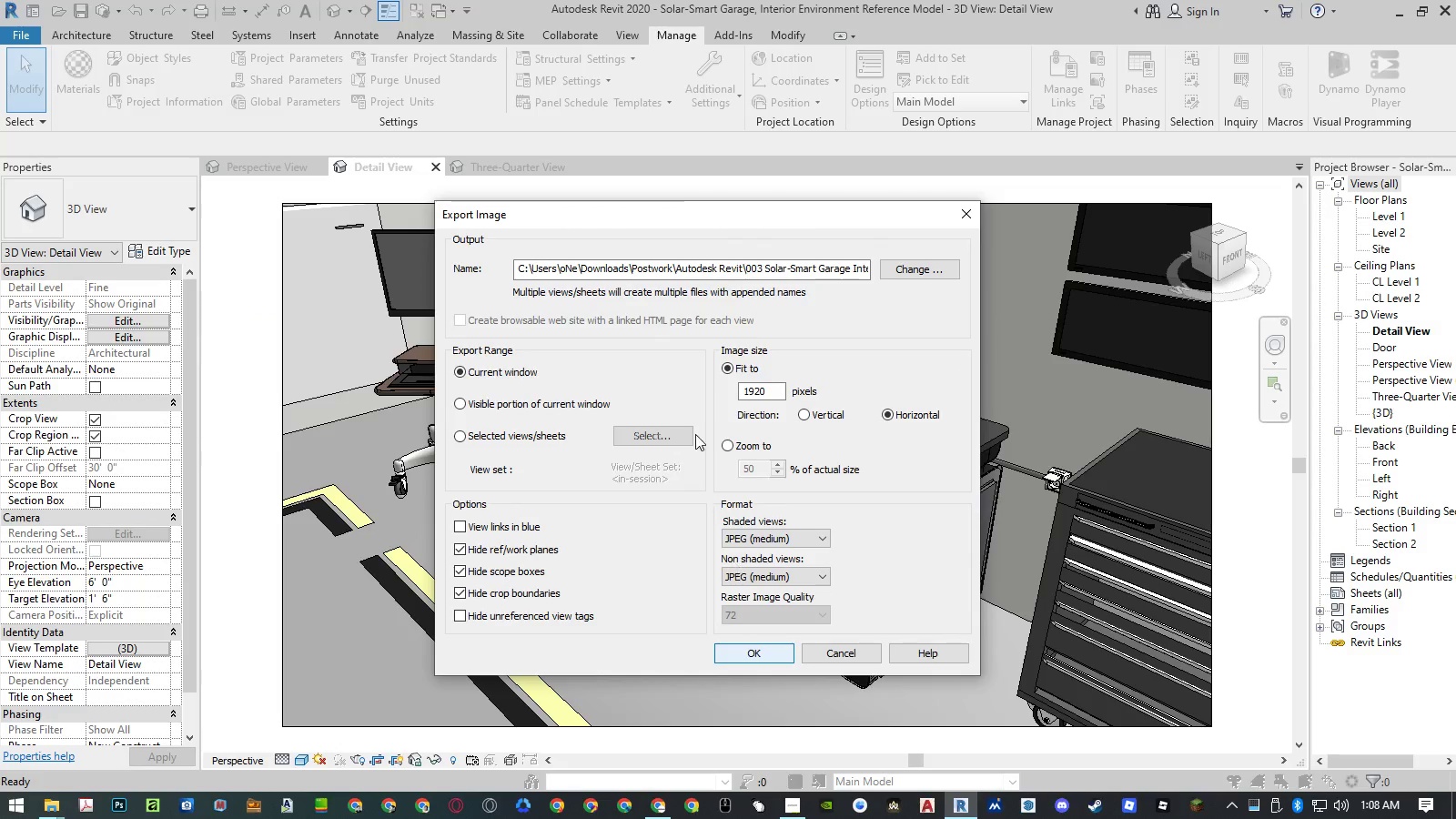 
left_click([950, 267])
 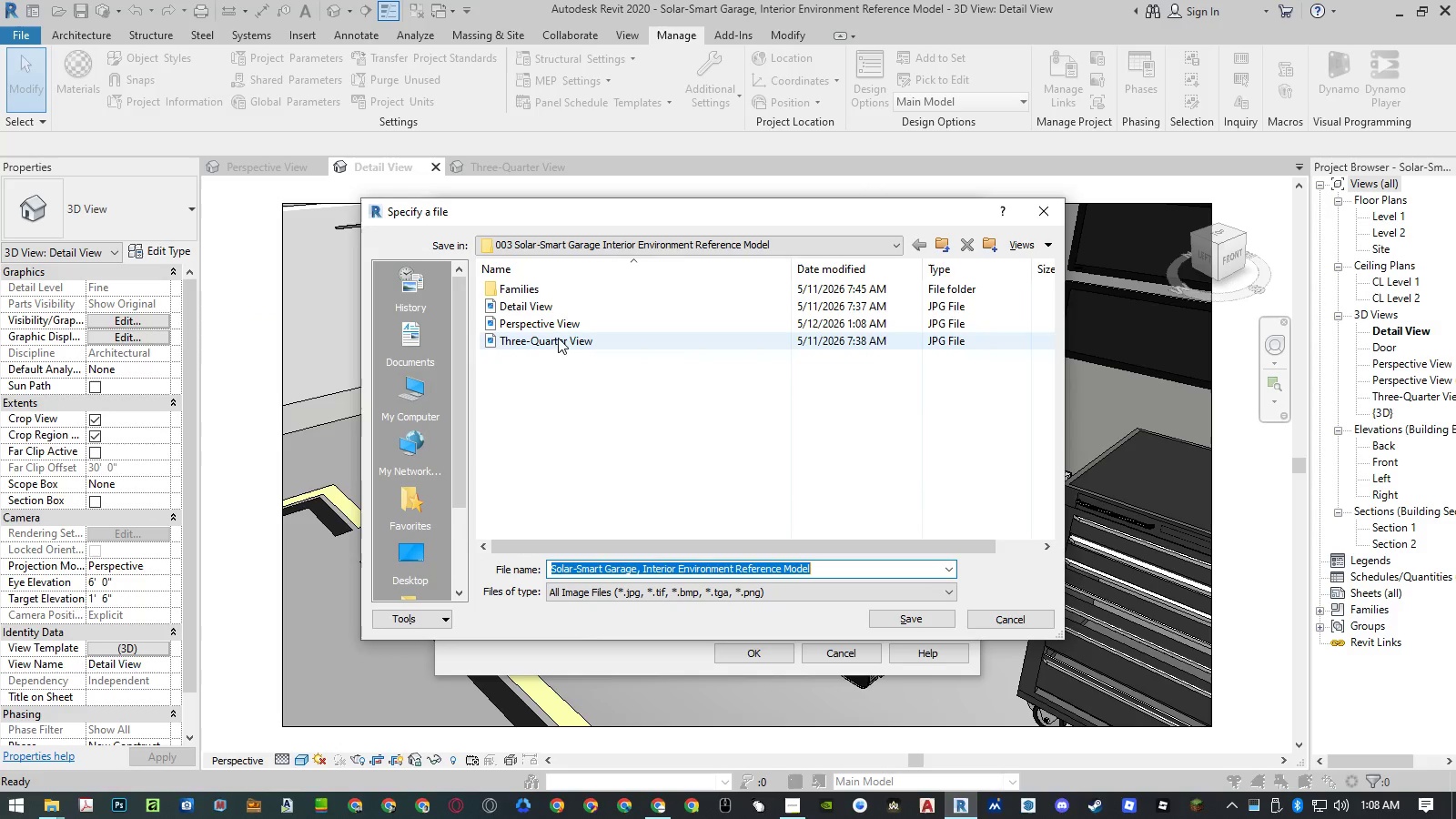 
double_click([549, 309])
 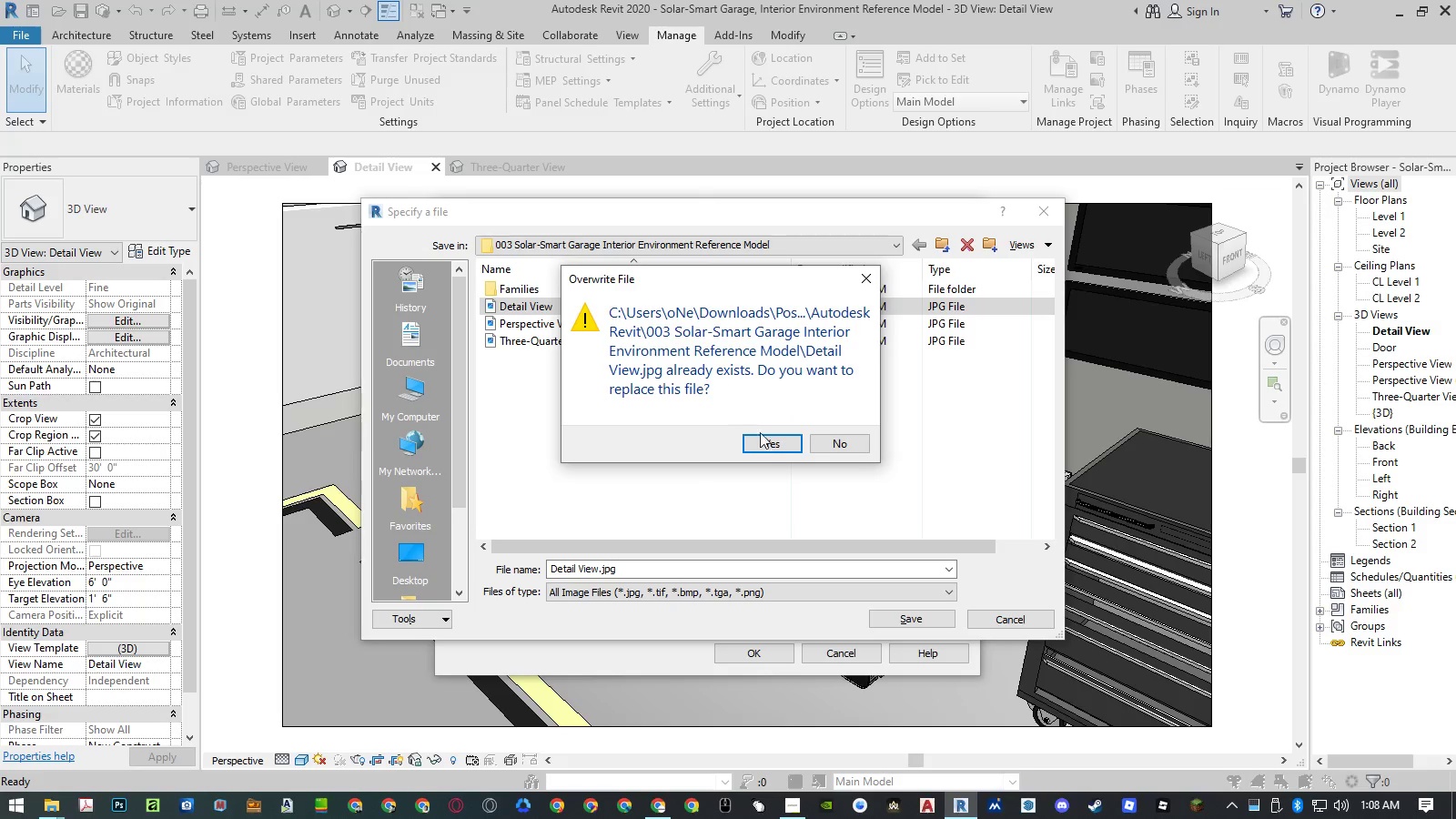 
left_click([779, 446])
 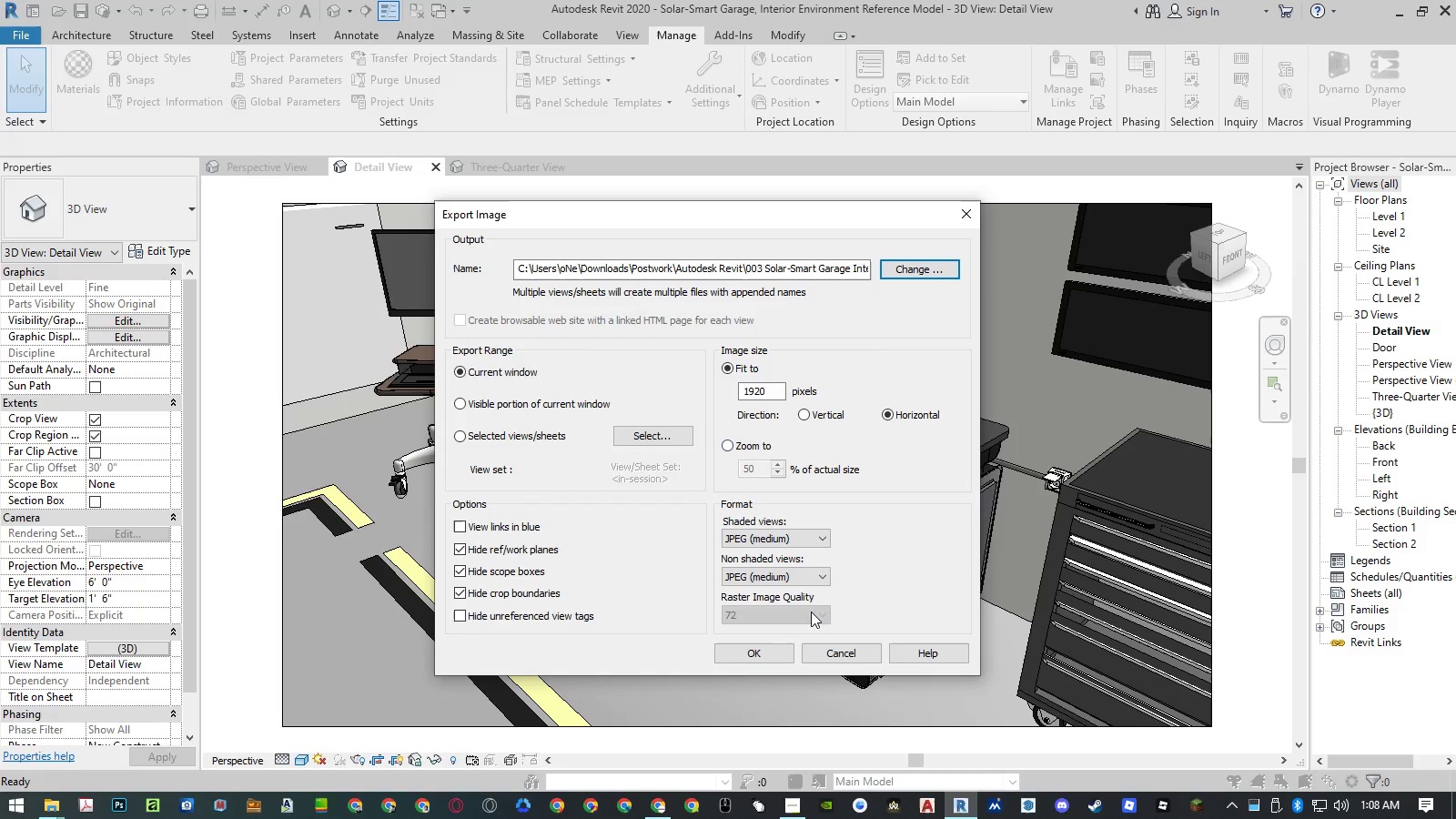 
left_click([759, 655])
 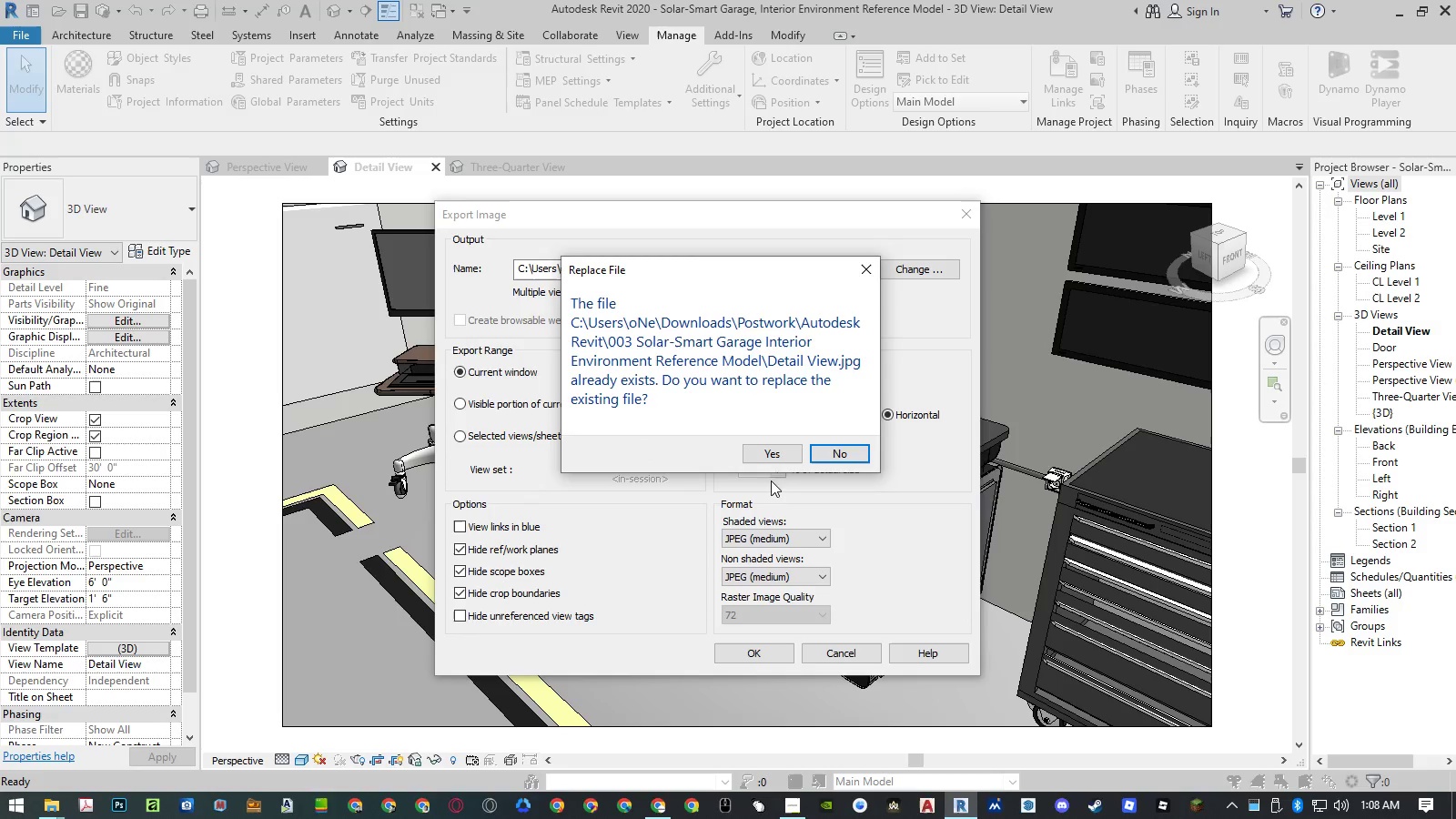 
left_click([774, 449])
 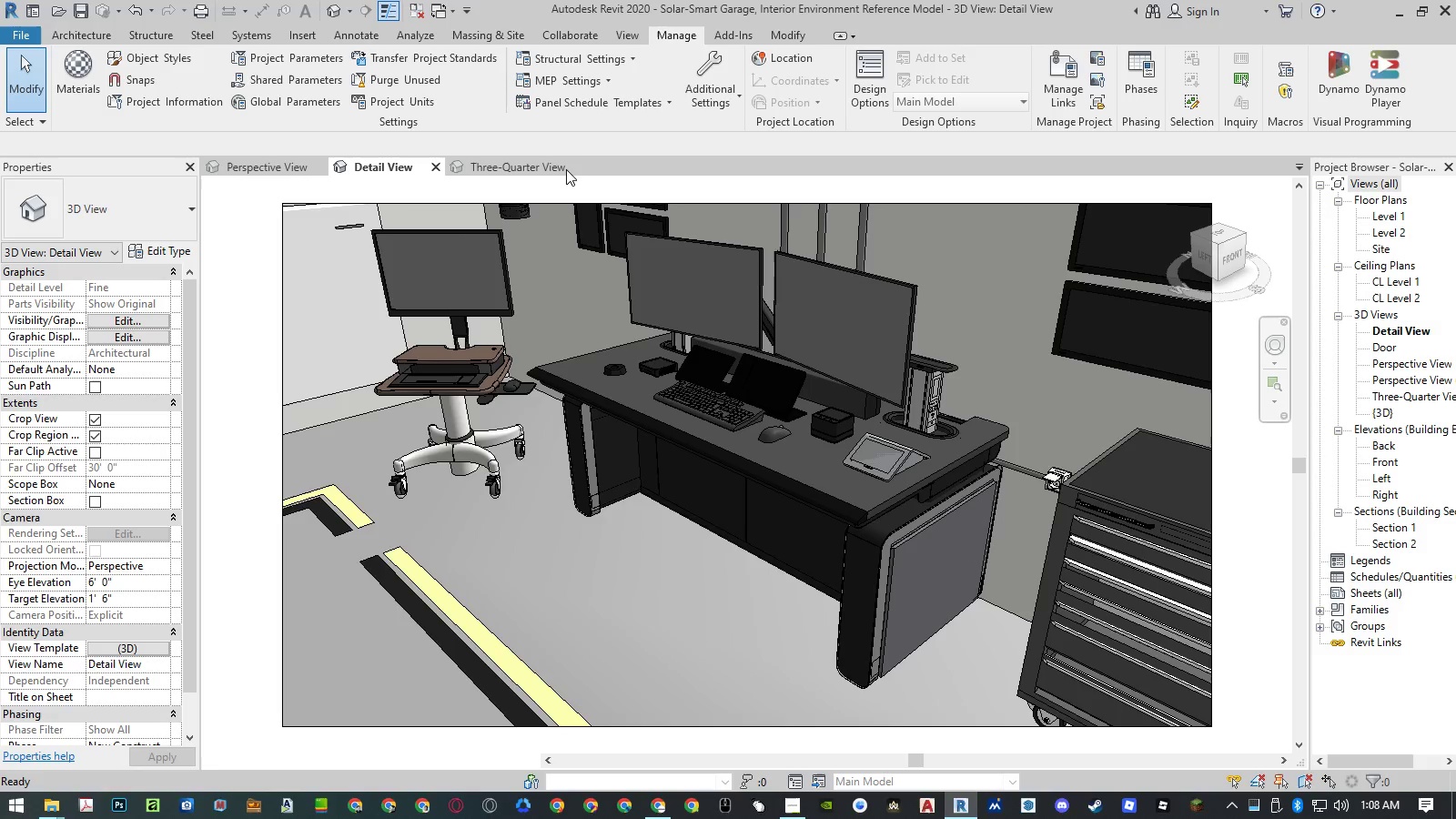 
left_click([538, 167])
 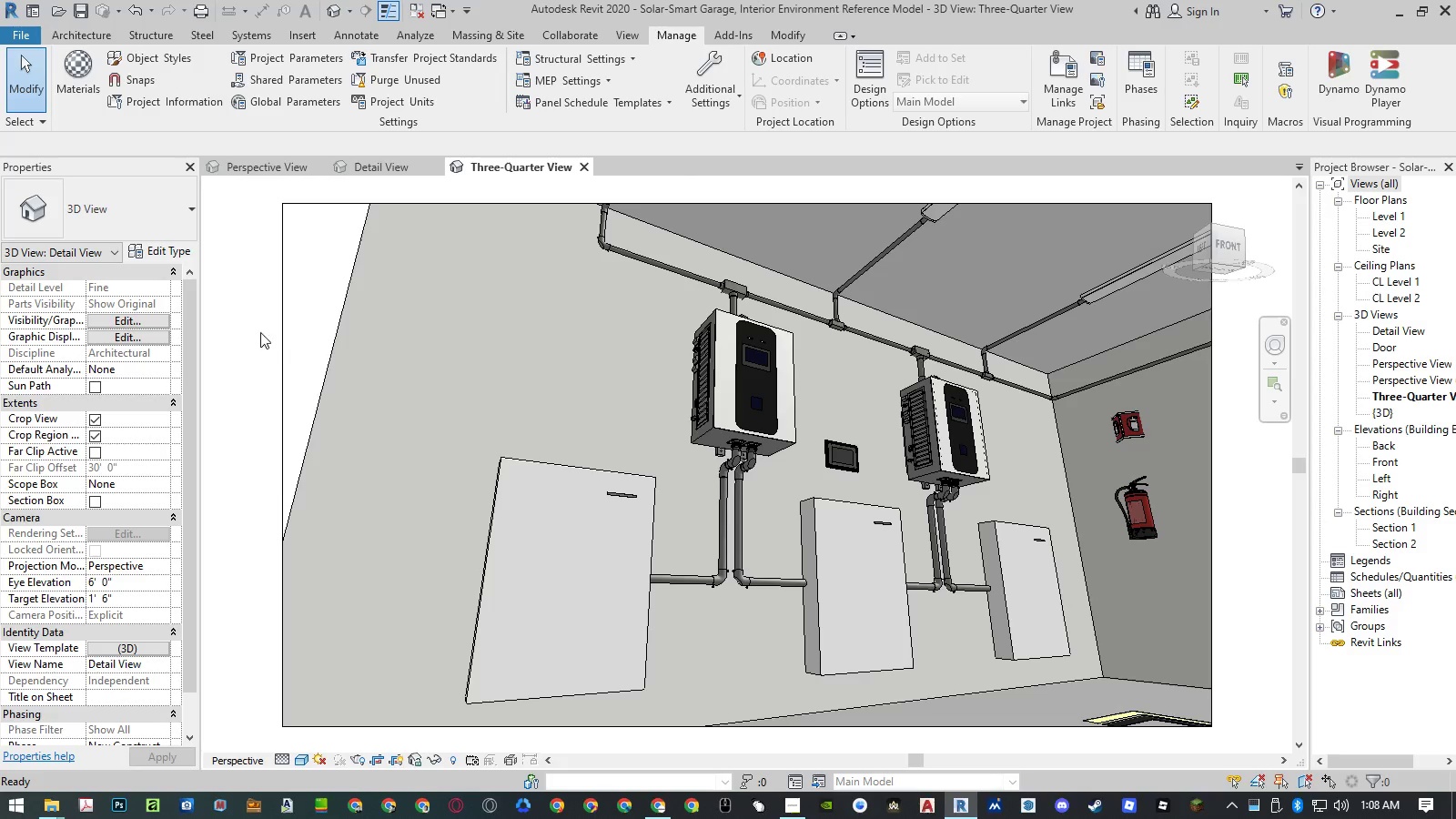 
left_click([242, 341])
 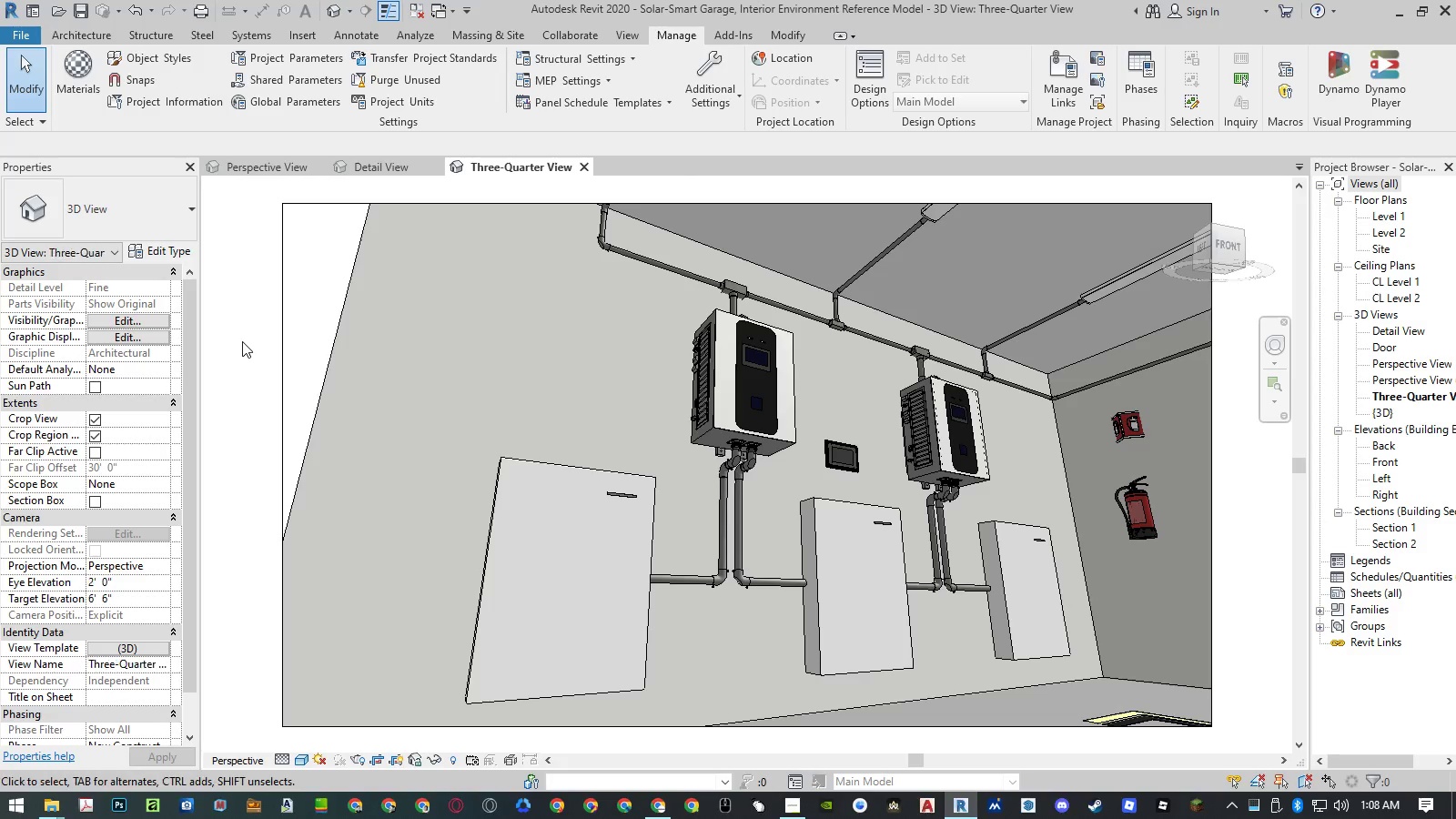 
hold_key(key=AltLeft, duration=0.33)
 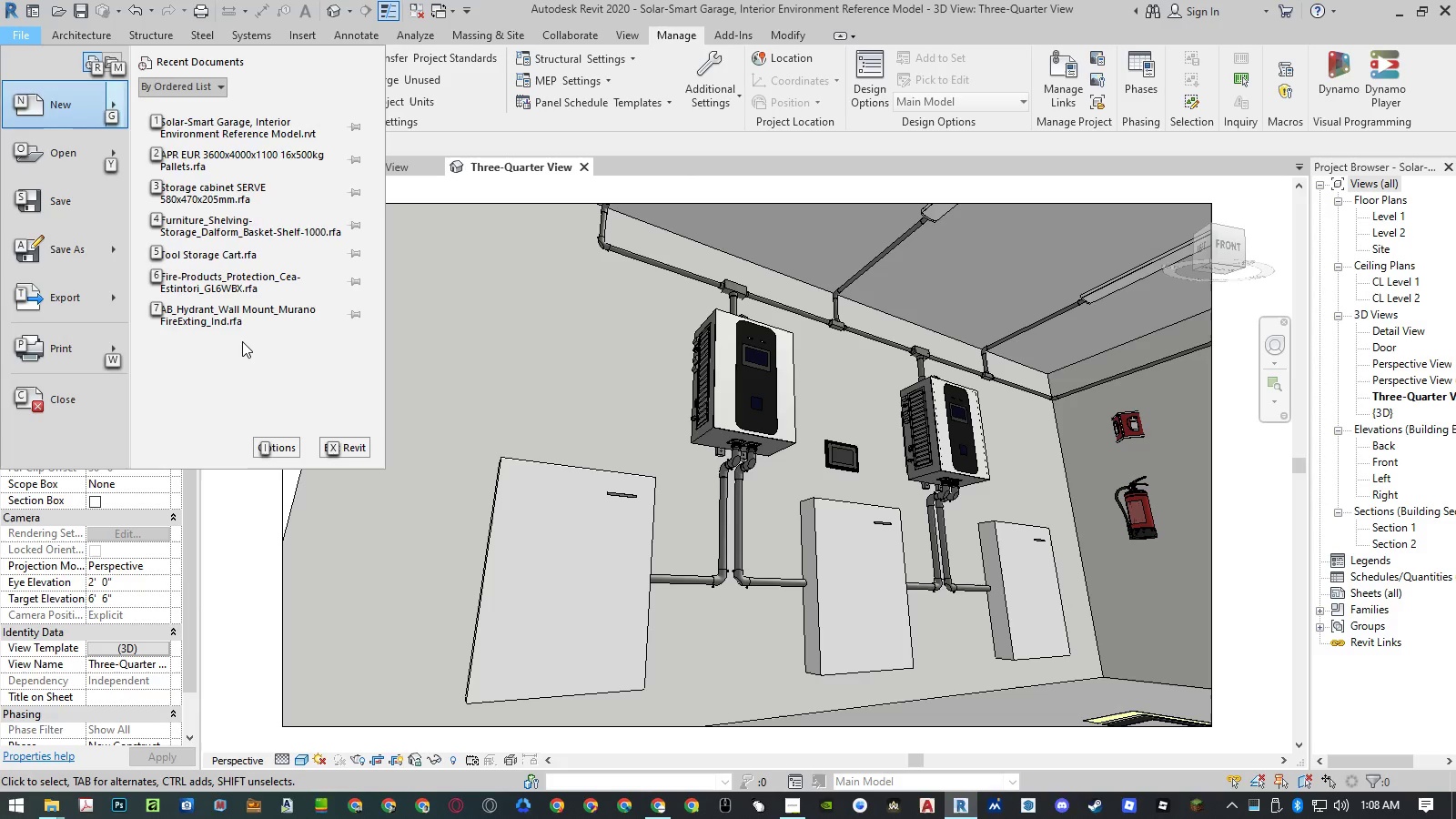 
type(ftiim)
 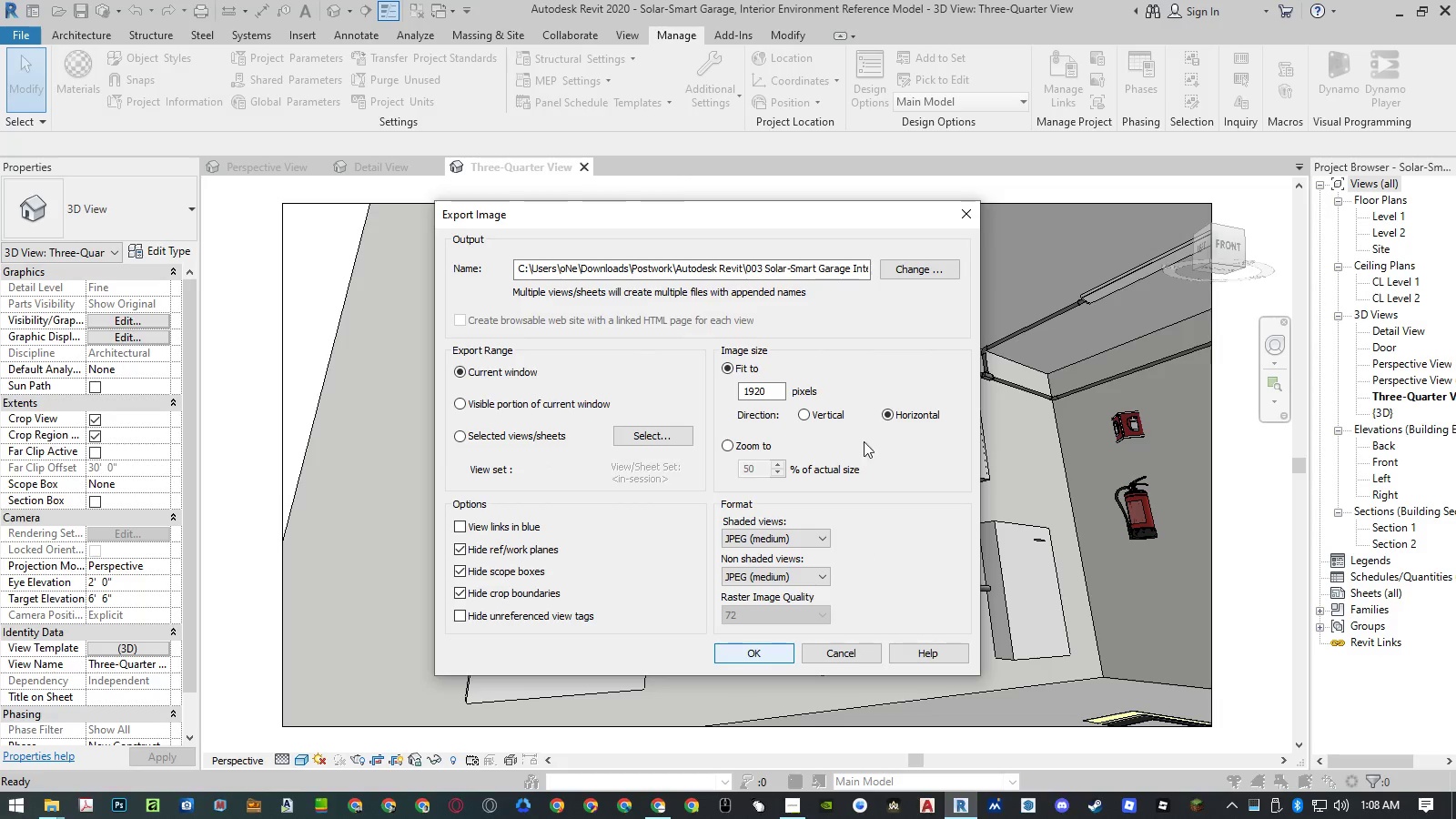 
left_click([905, 270])
 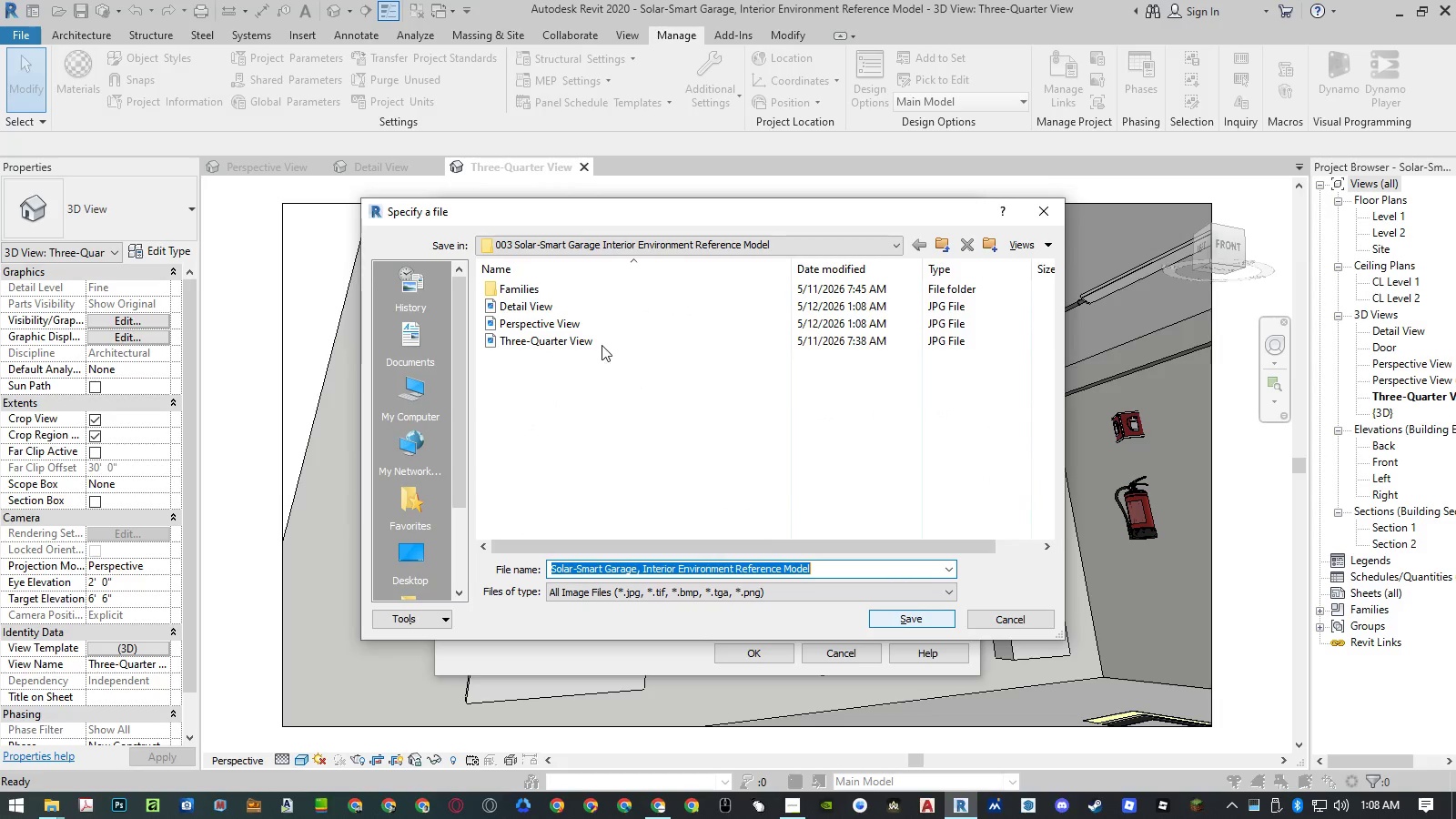 
double_click([598, 339])
 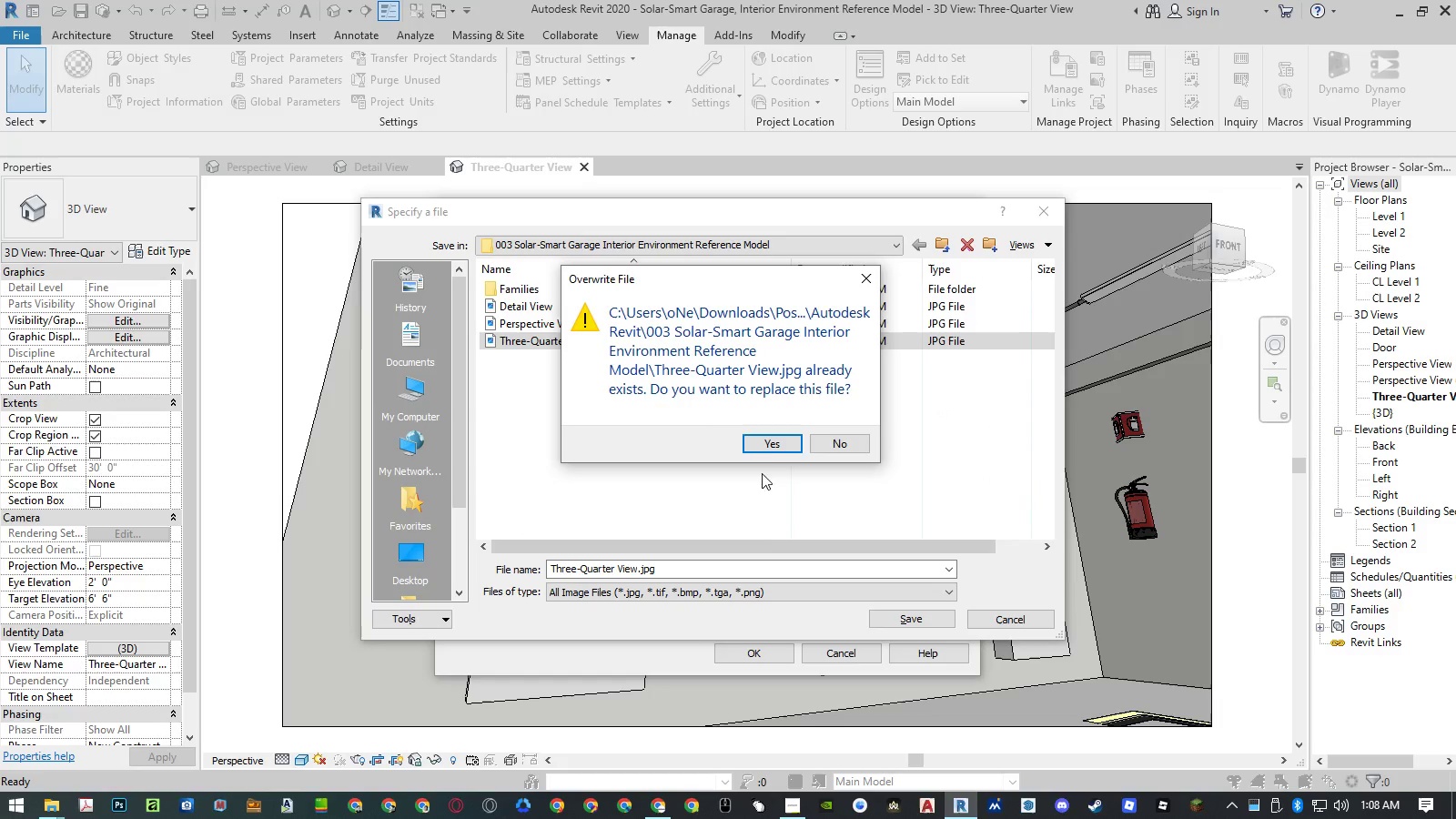 
left_click([763, 440])
 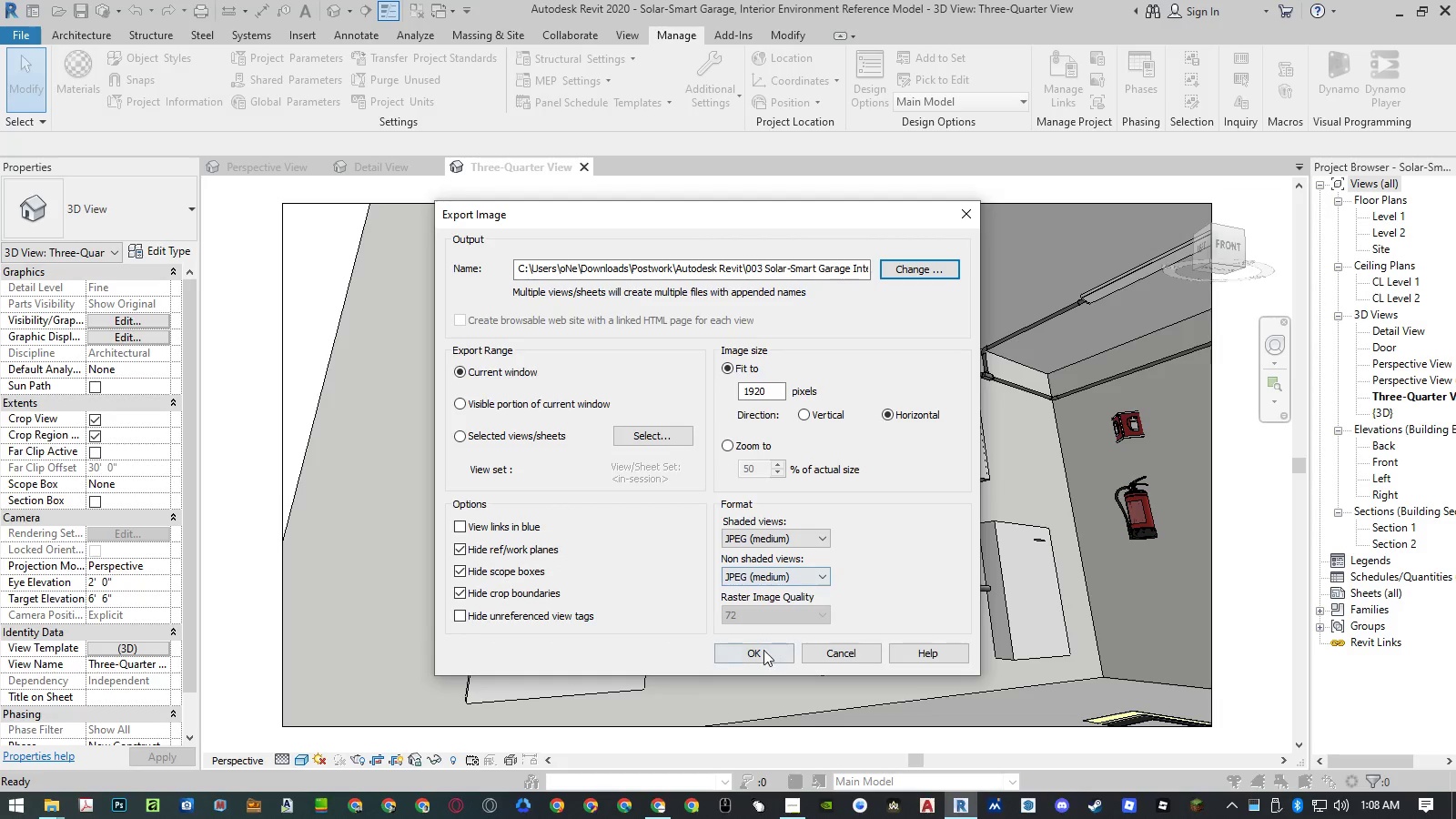 
left_click([763, 651])
 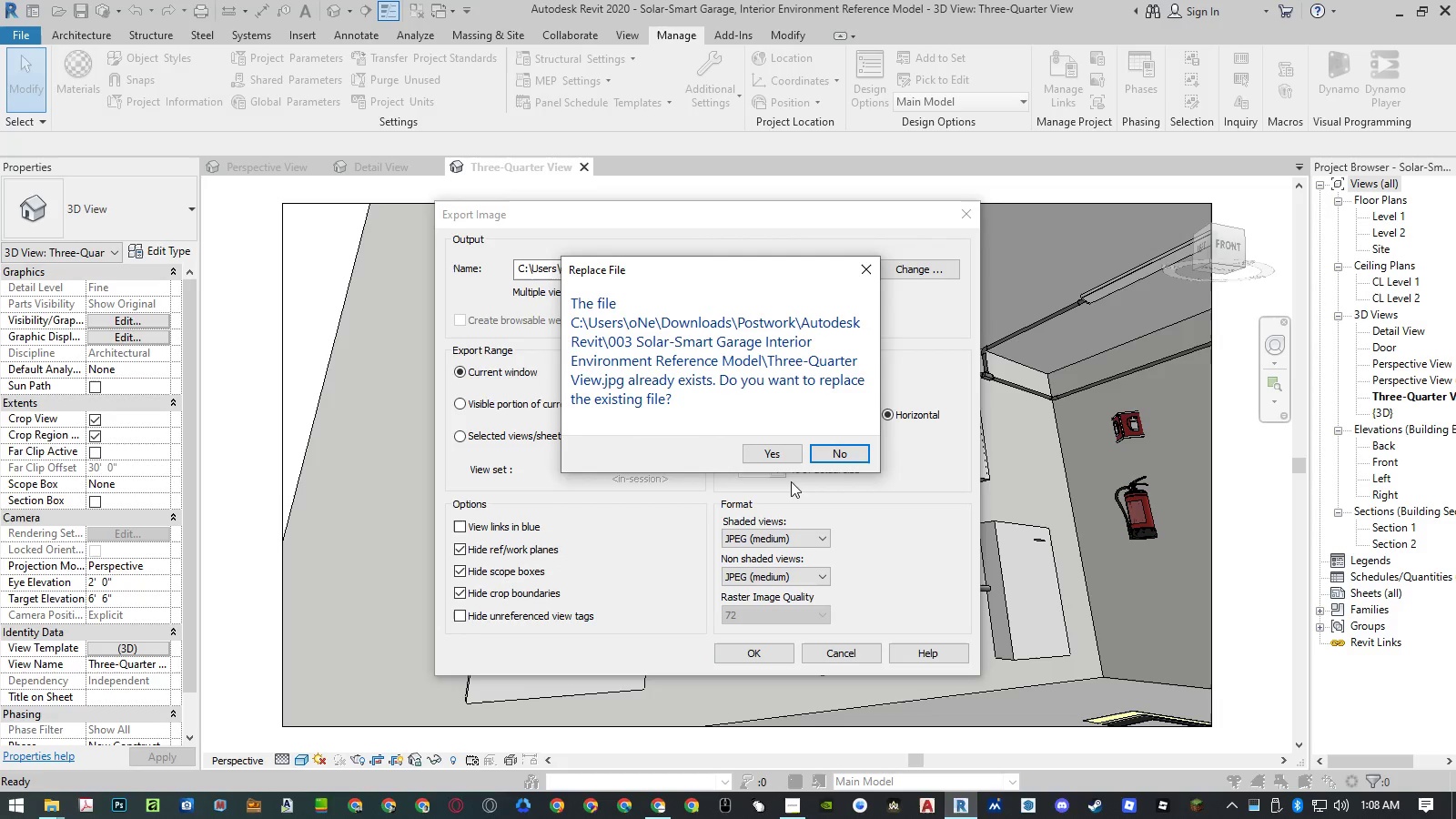 
left_click([787, 458])
 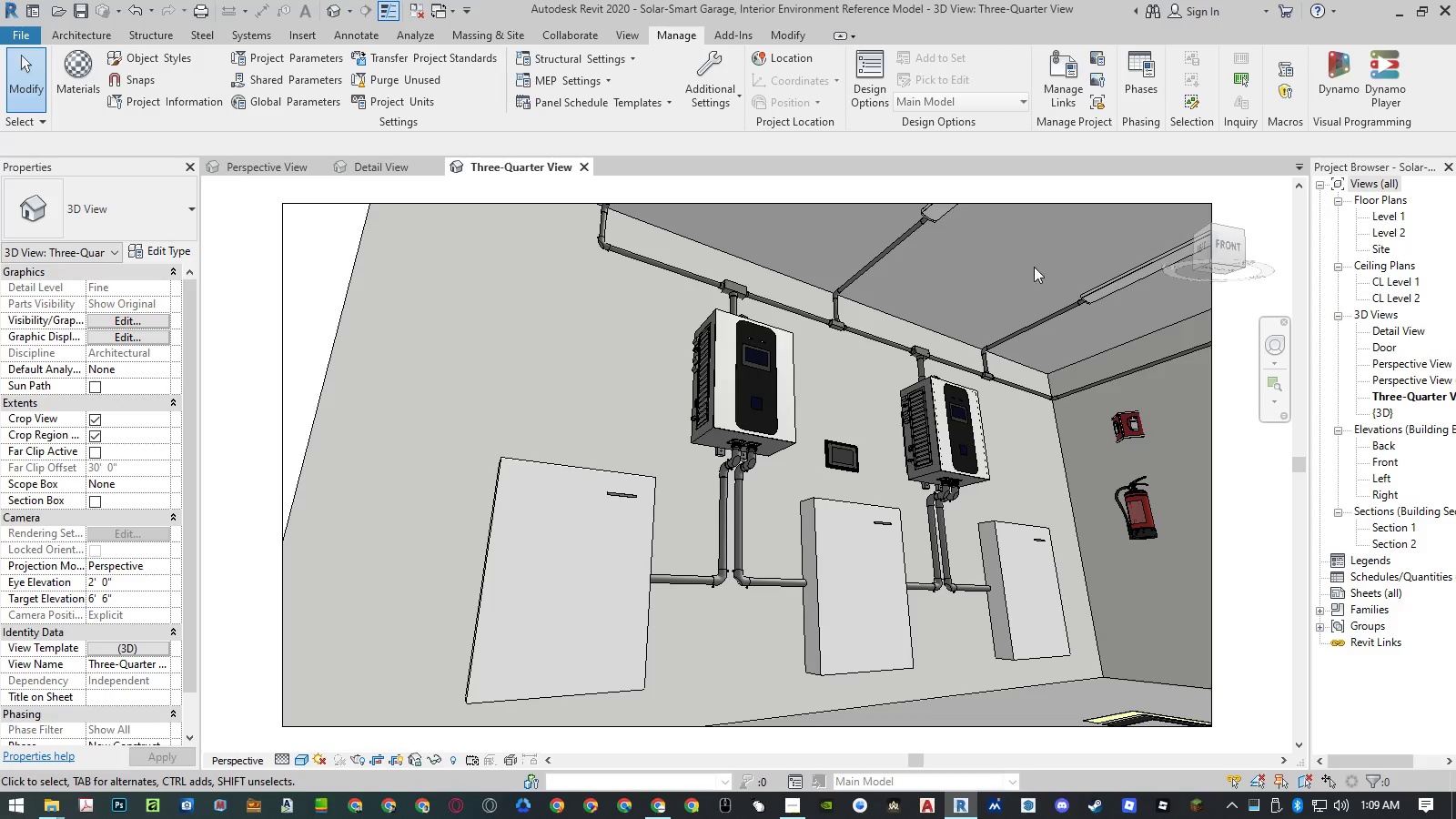 
wait(5.22)
 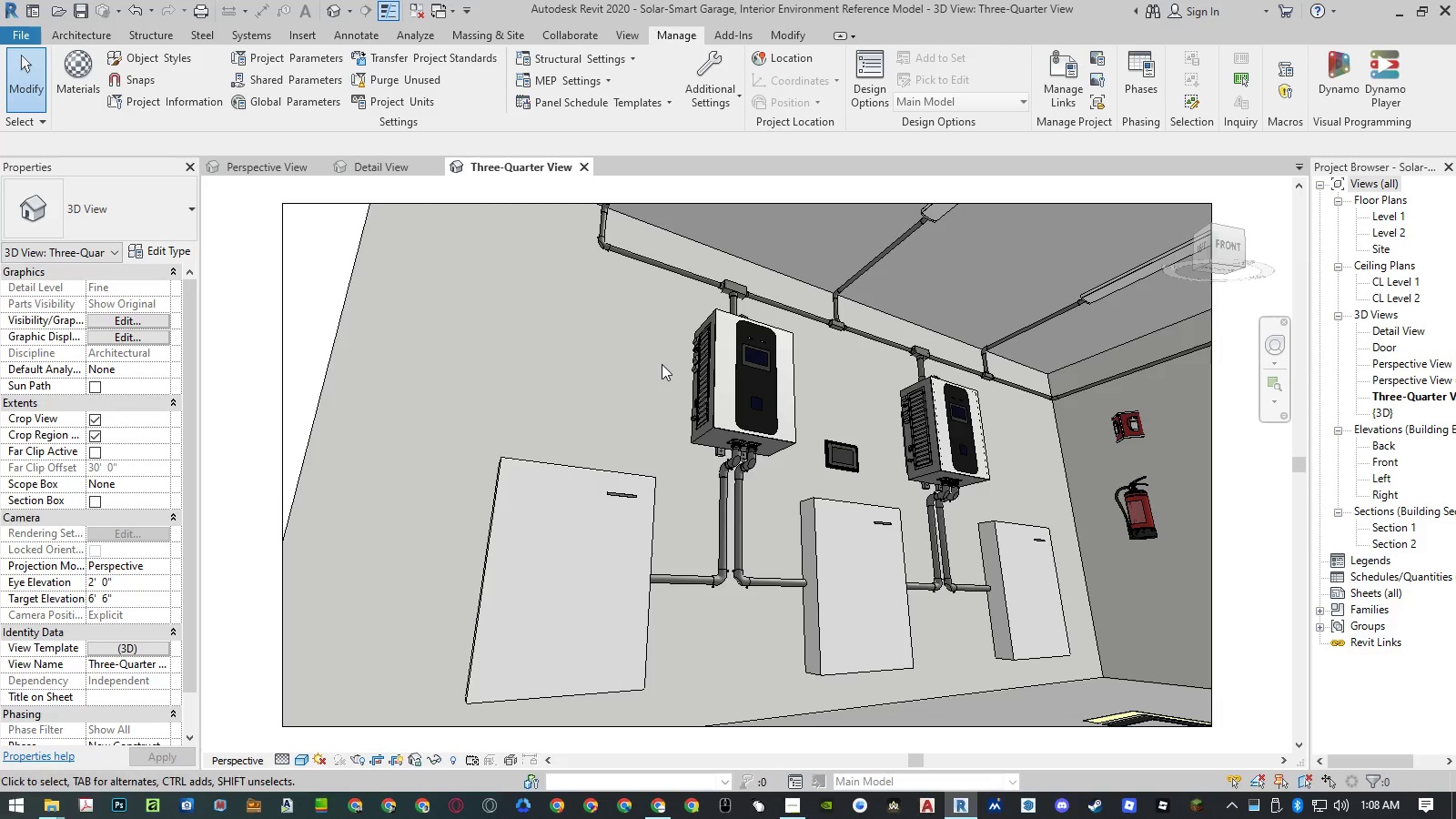 
double_click([1383, 221])
 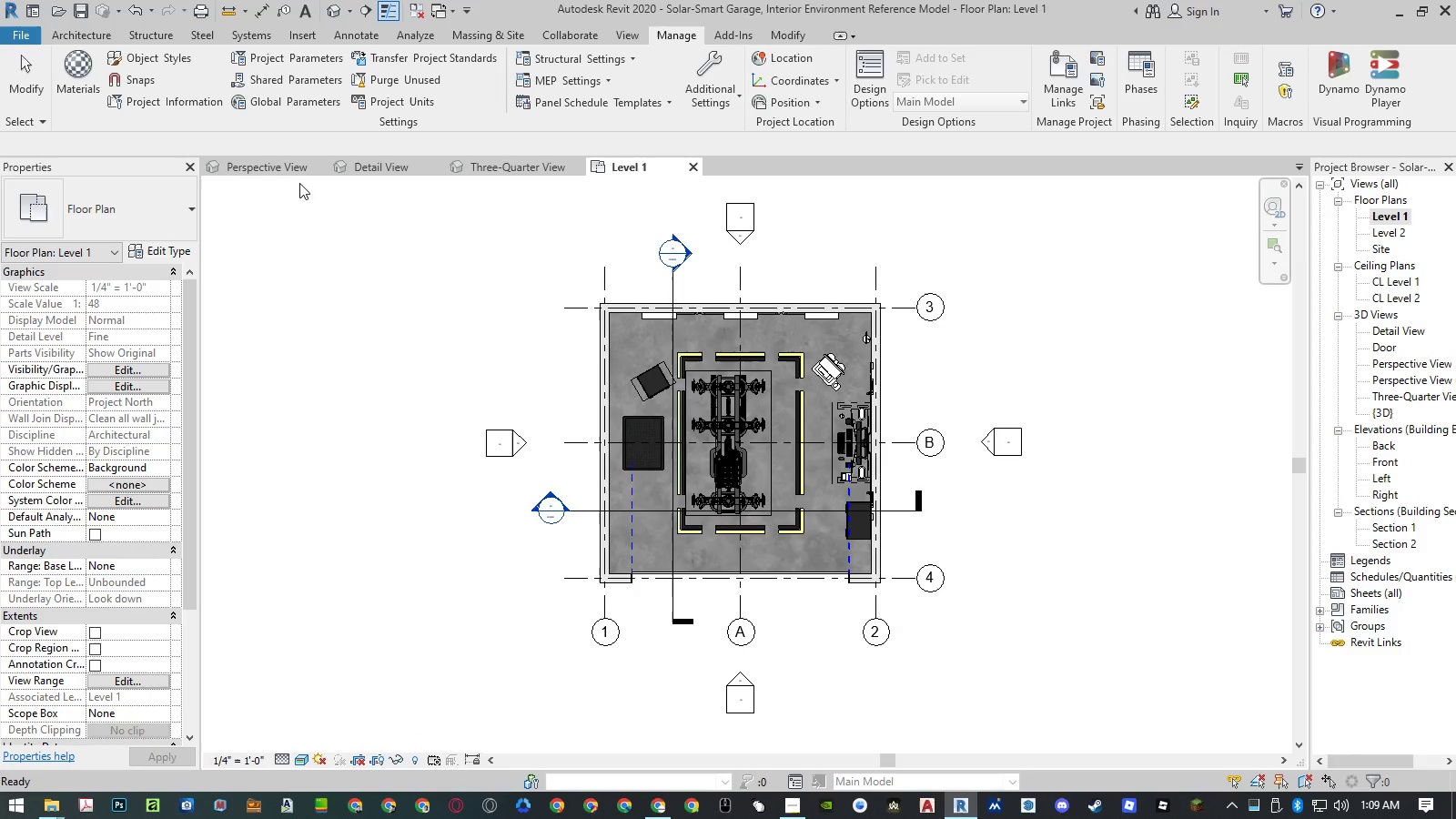 
left_click([281, 172])
 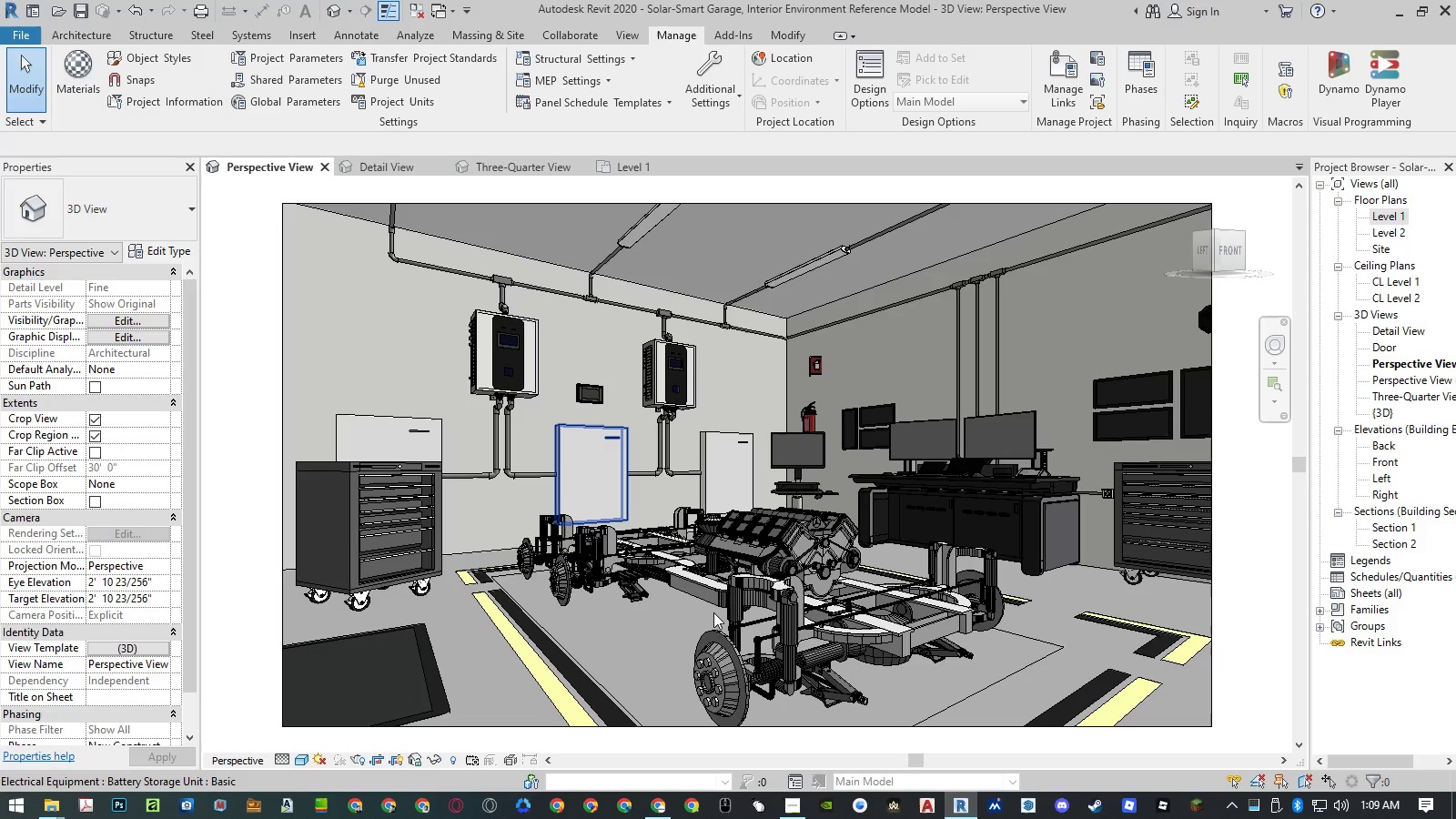 
left_click([739, 676])
 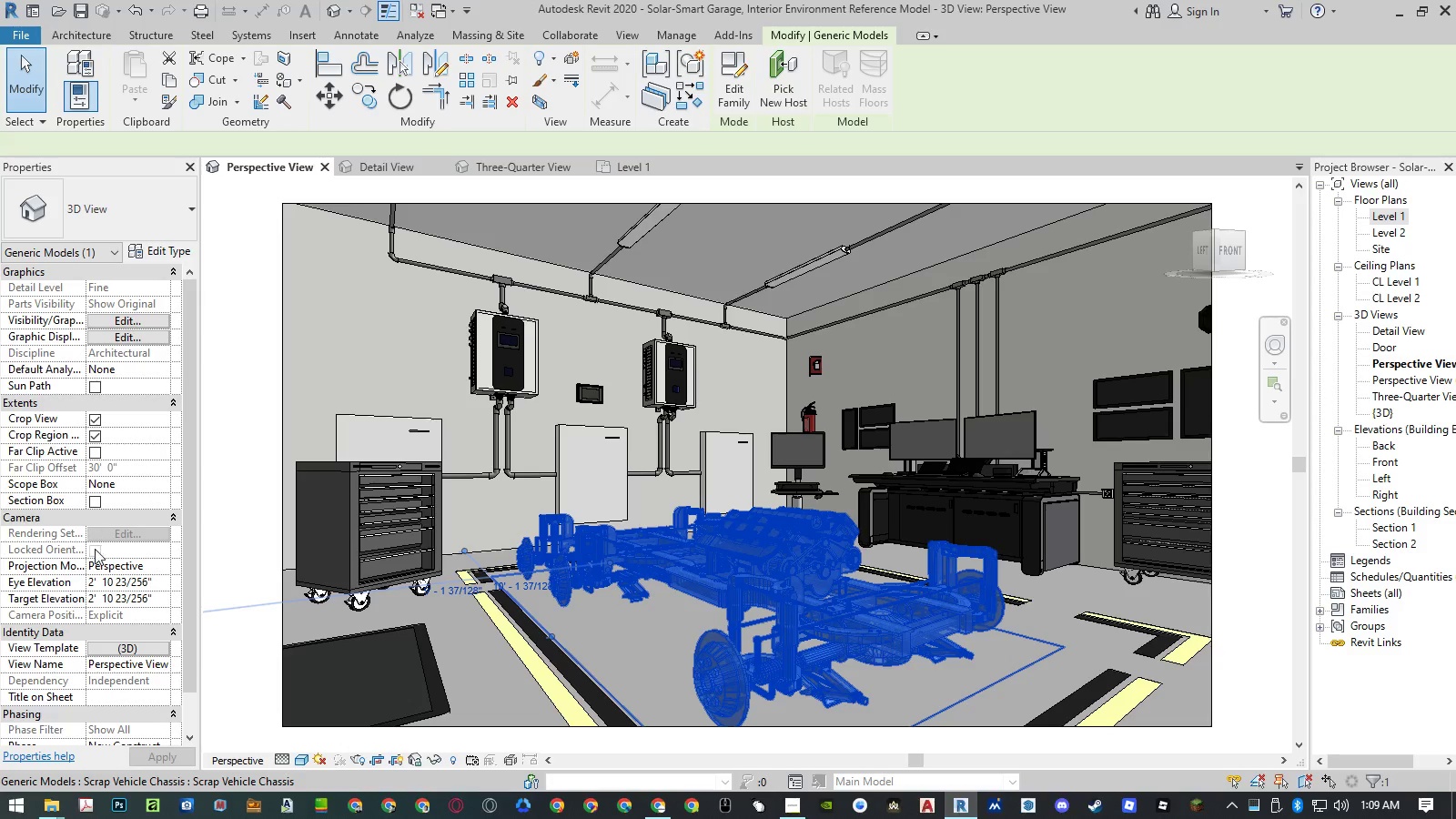 
wait(6.34)
 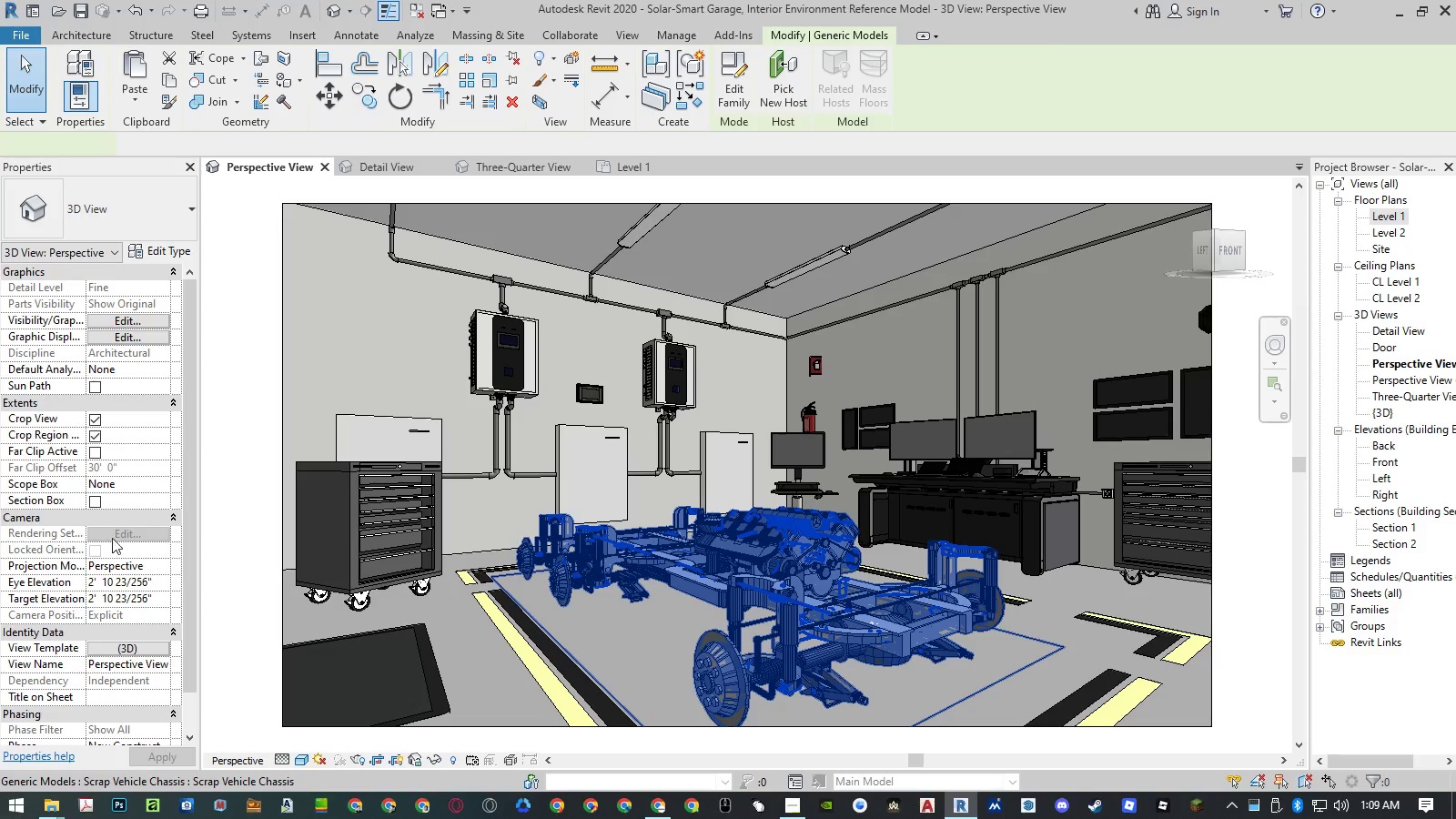 
left_click([102, 489])
 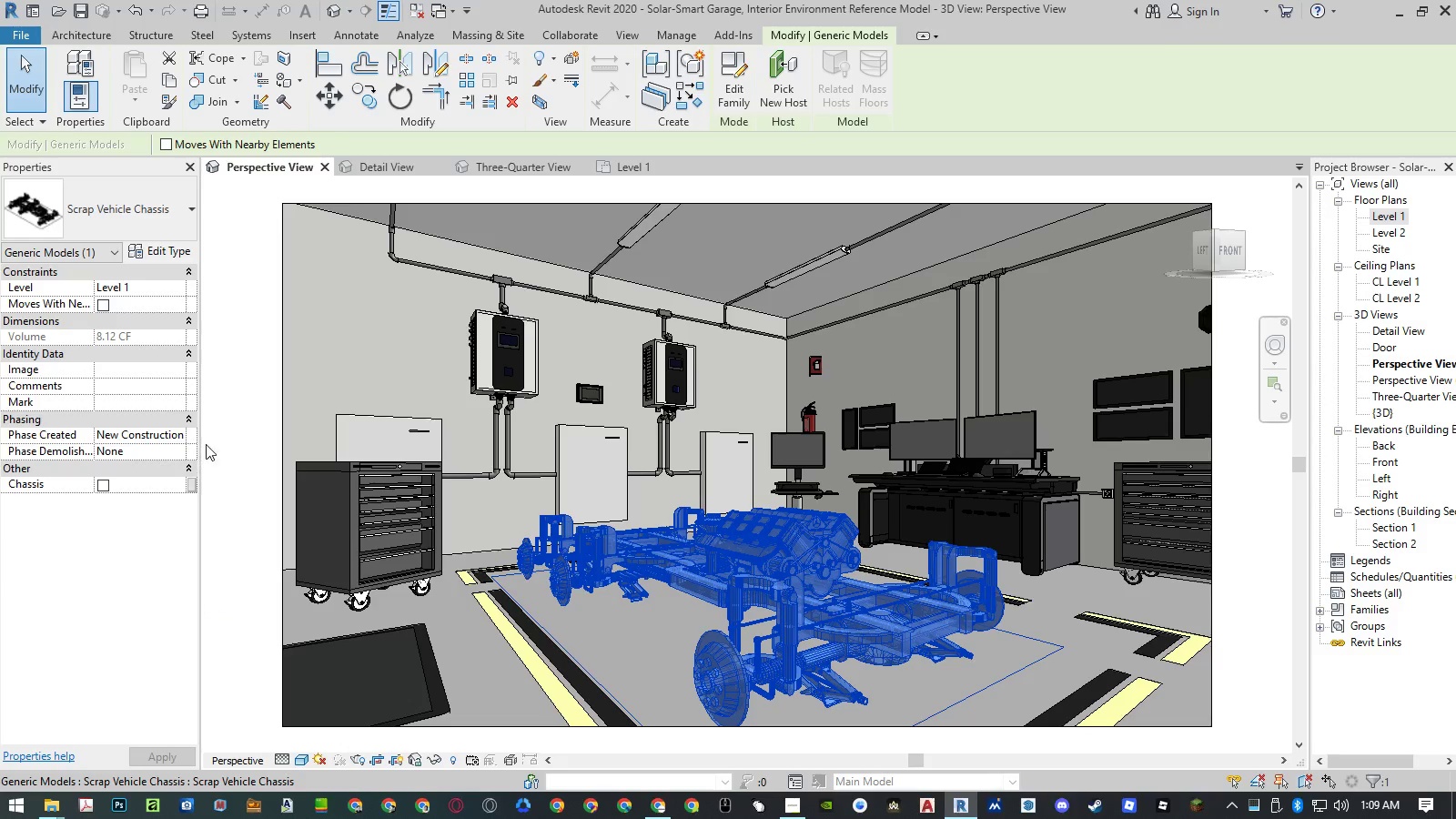 
left_click([236, 420])
 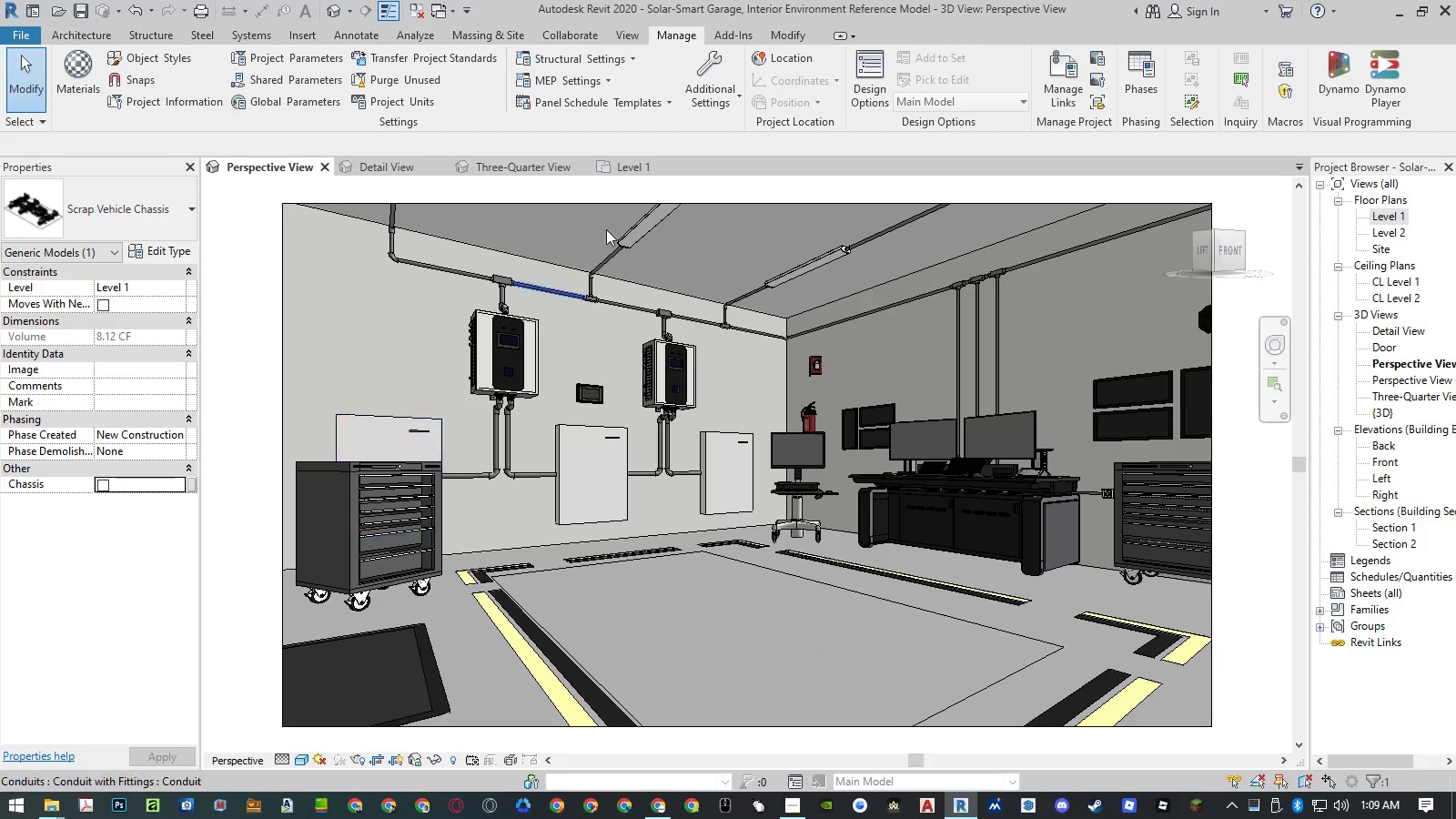 
left_click([628, 171])
 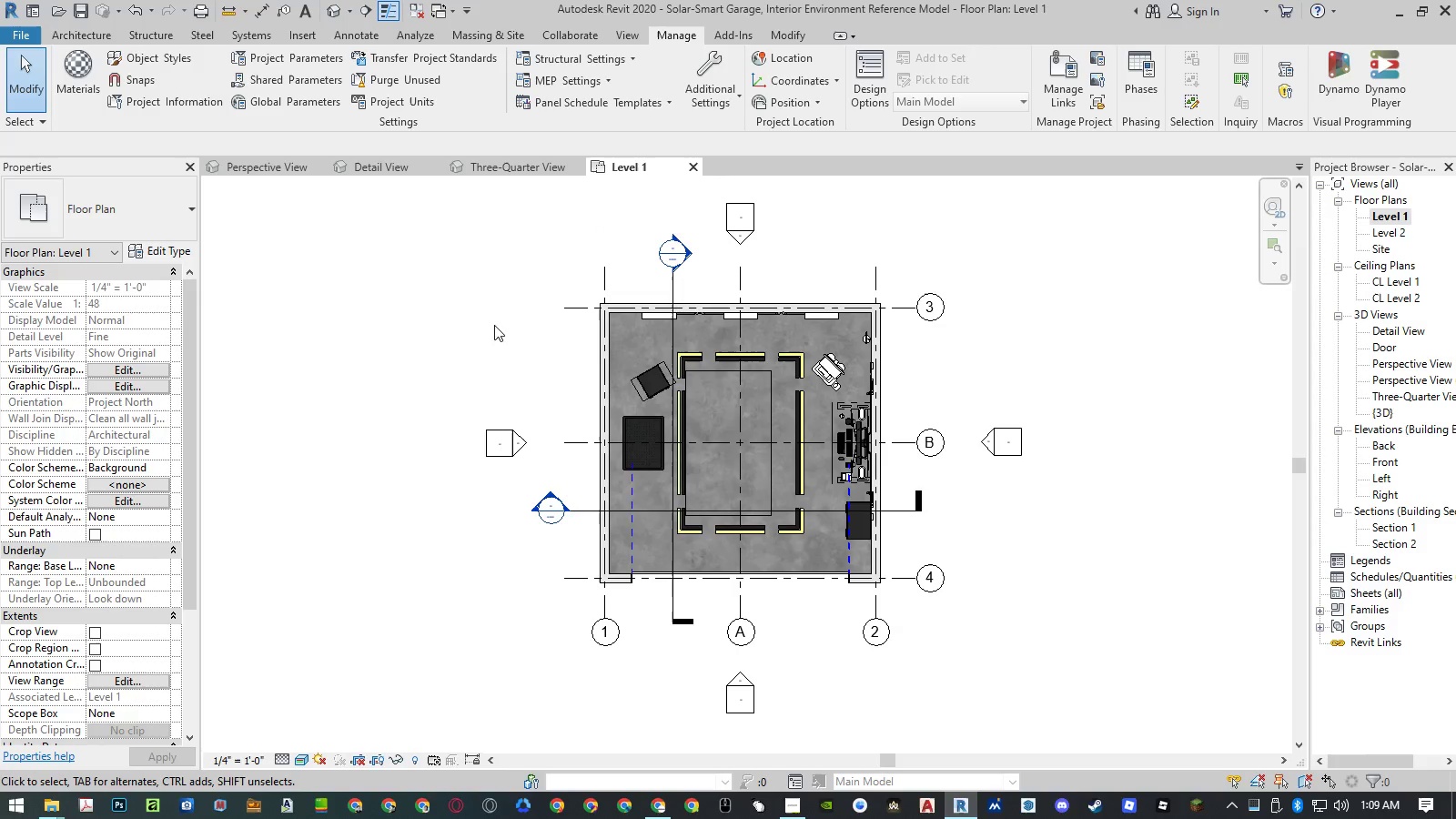 
left_click([481, 335])
 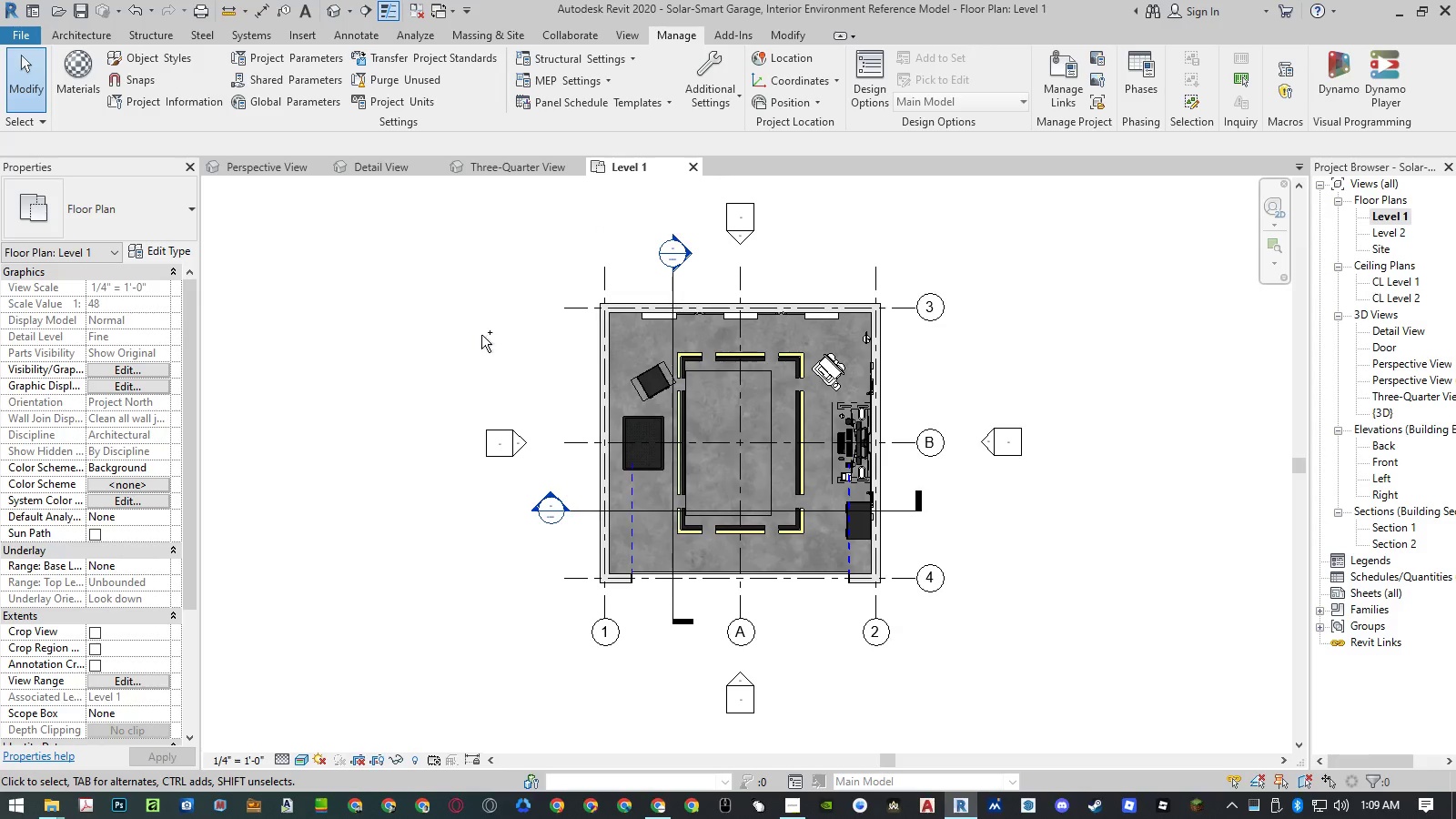 
key(Control+S)
 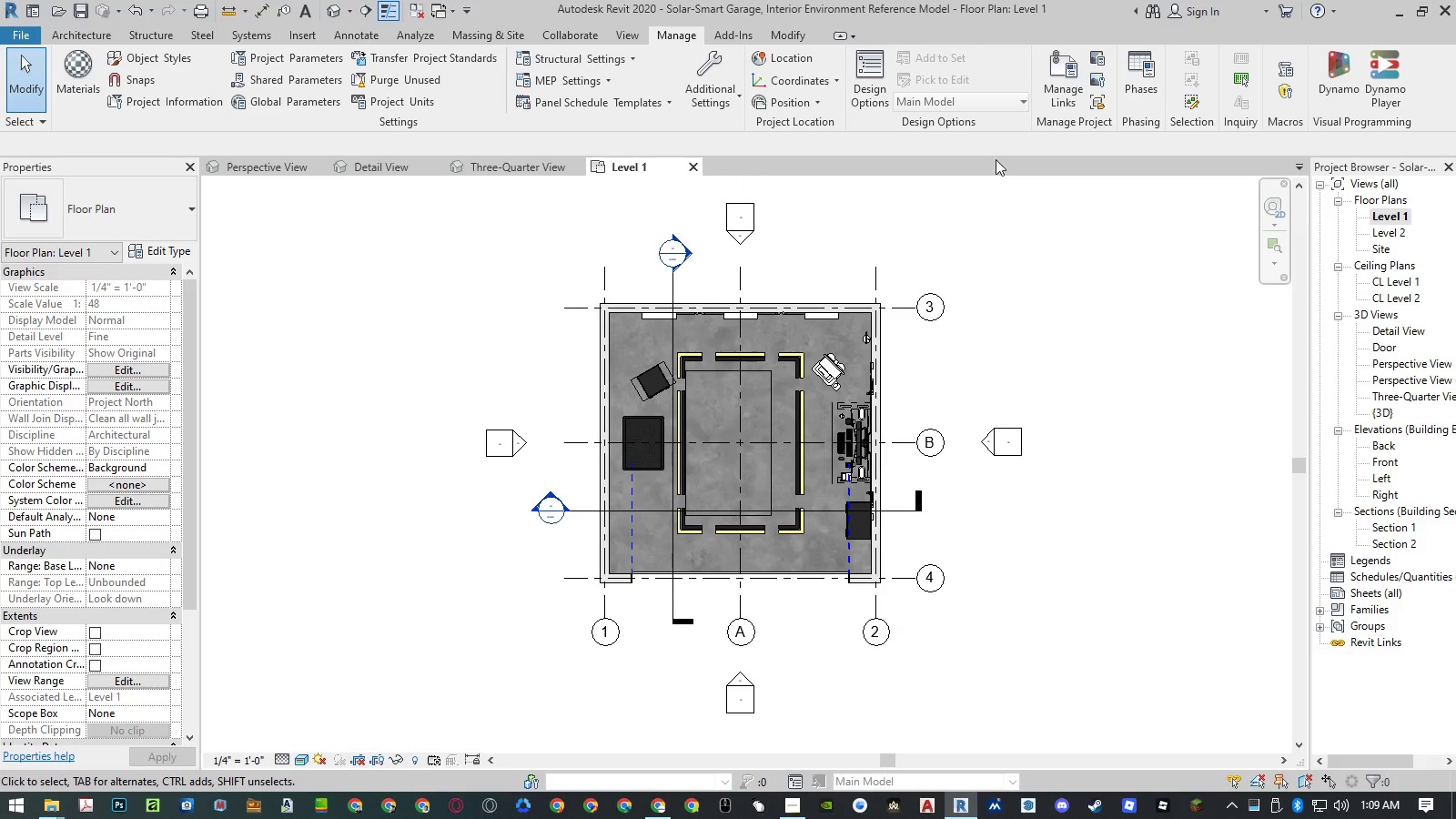 
wait(5.53)
 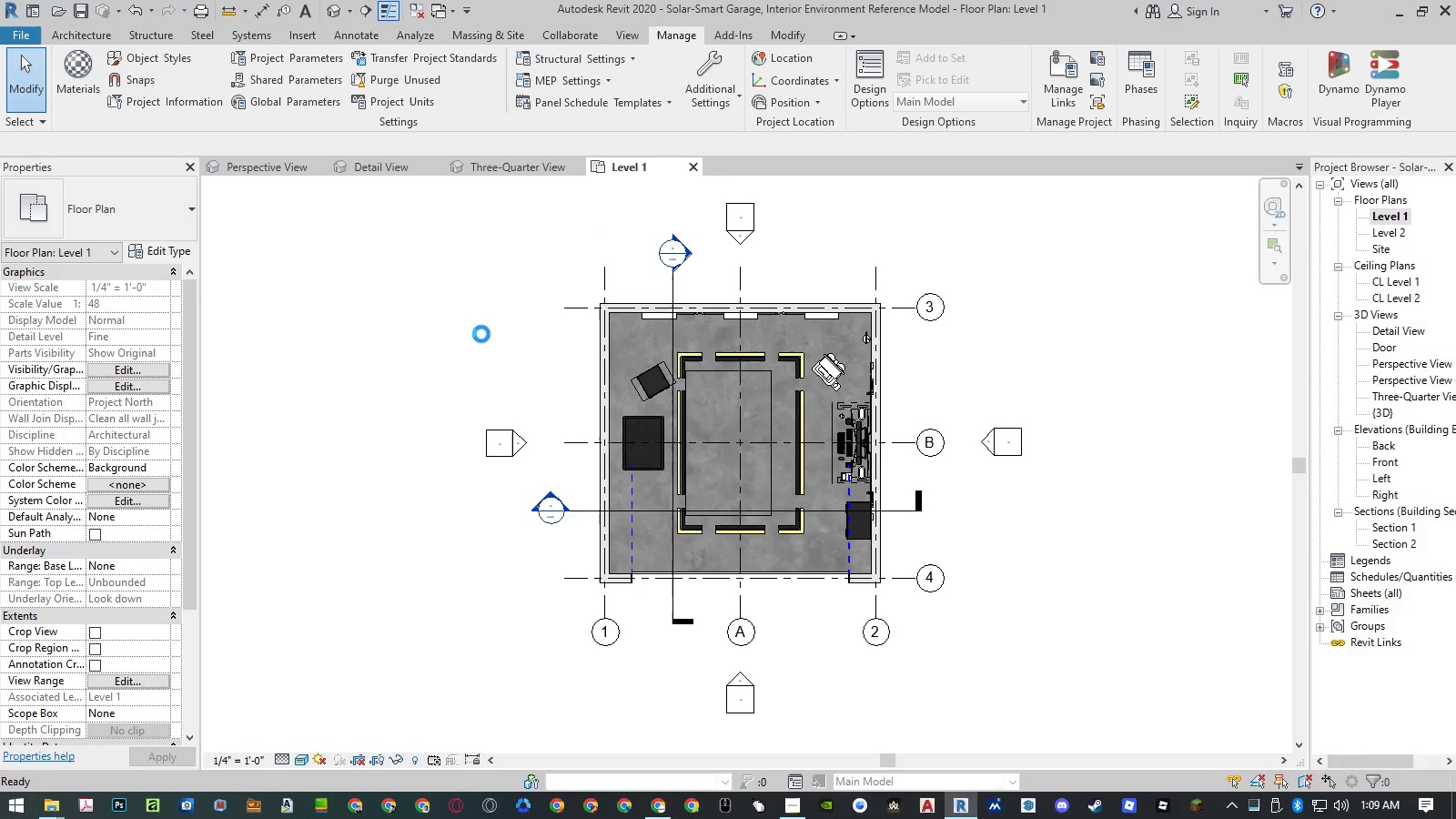 
left_click([639, 35])
 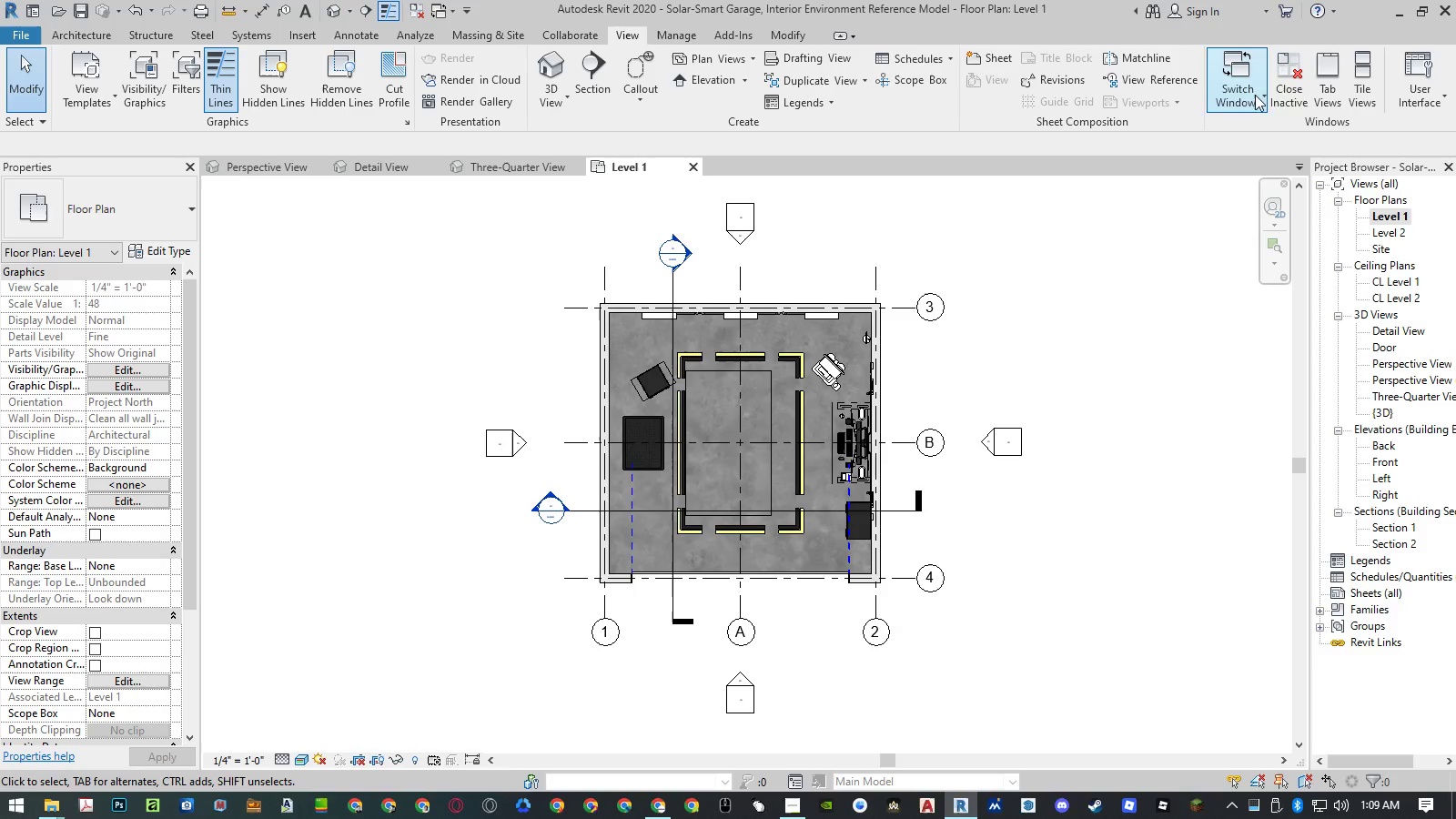 